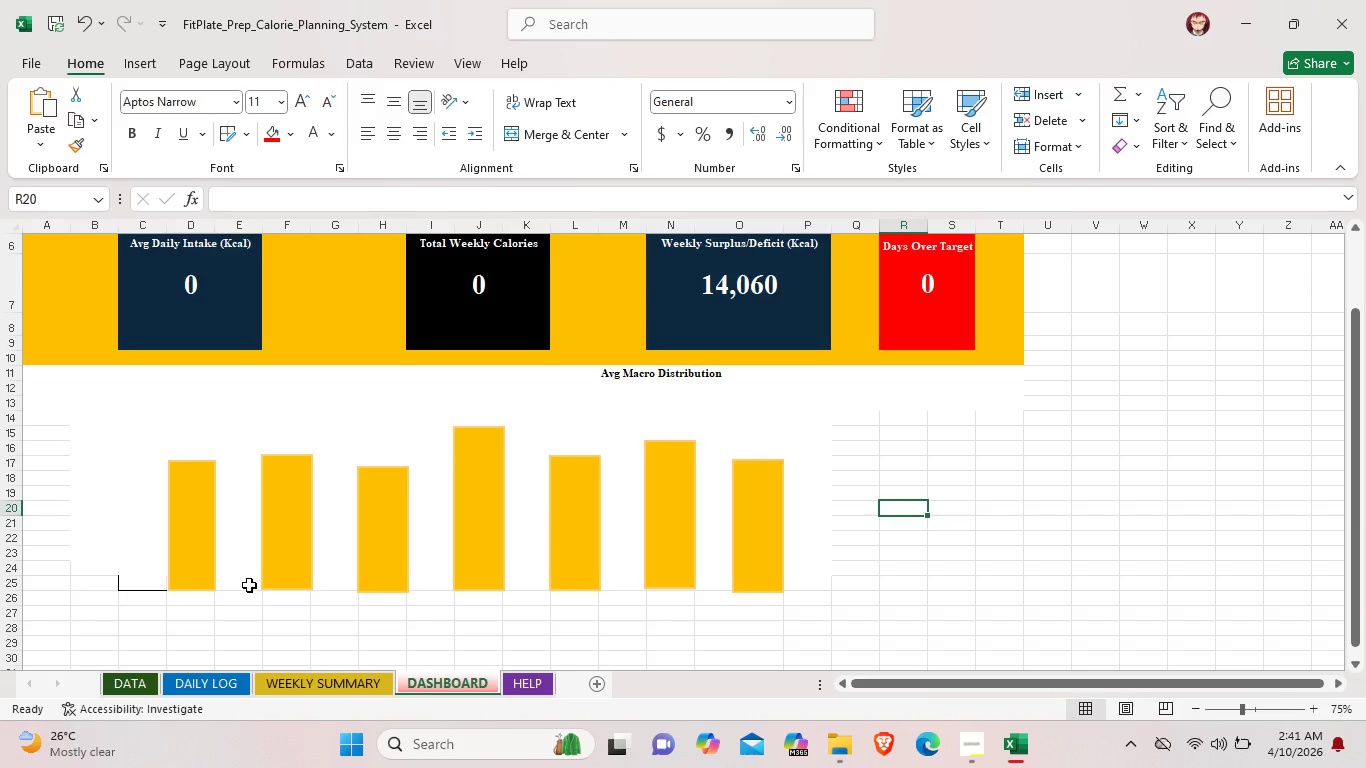 
left_click([130, 55])
 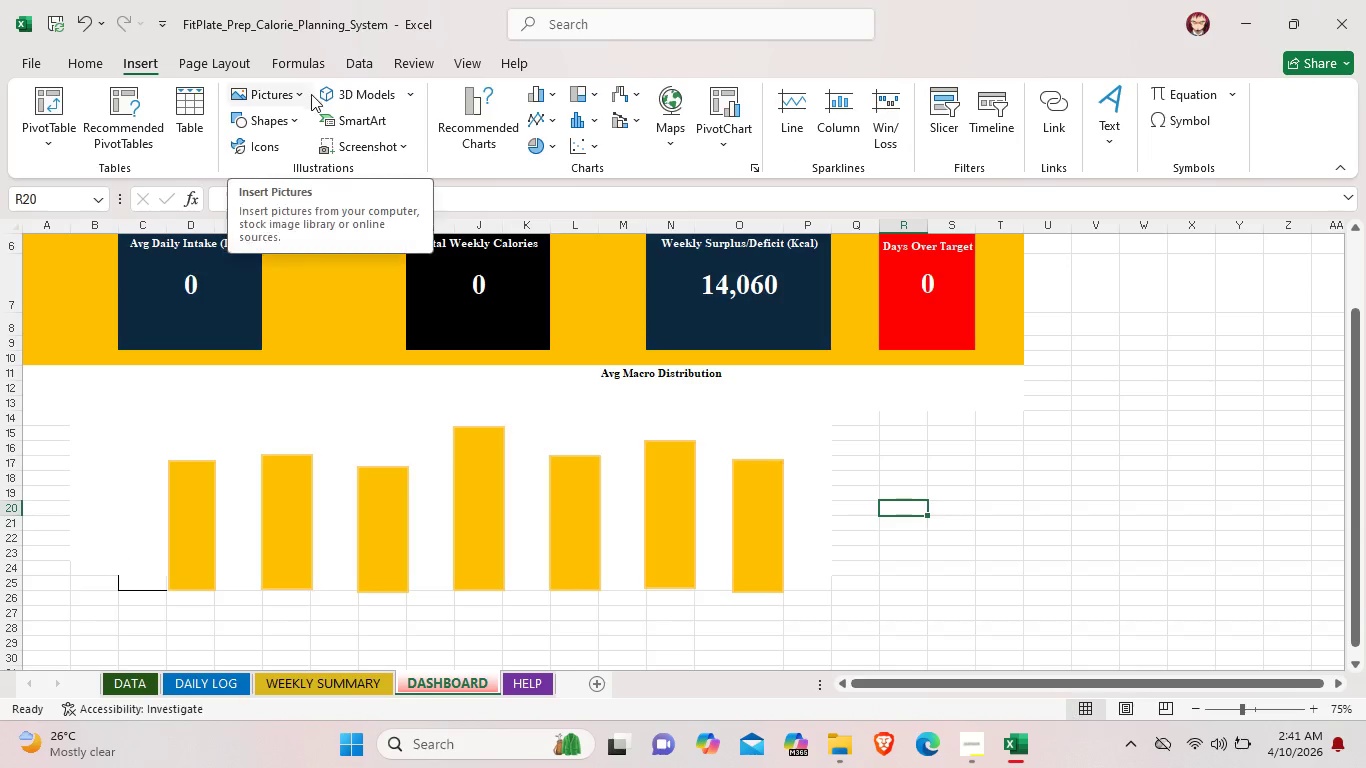 
left_click([293, 119])
 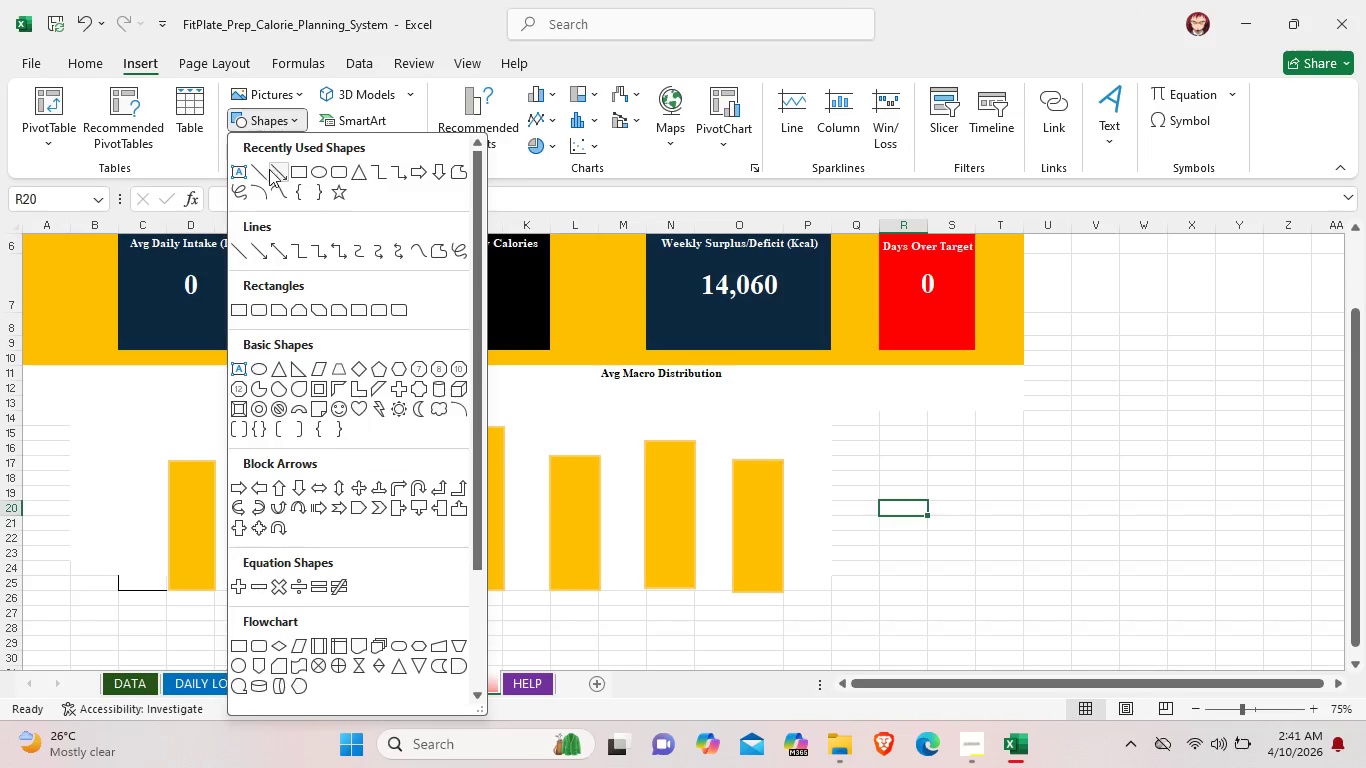 
left_click([262, 170])
 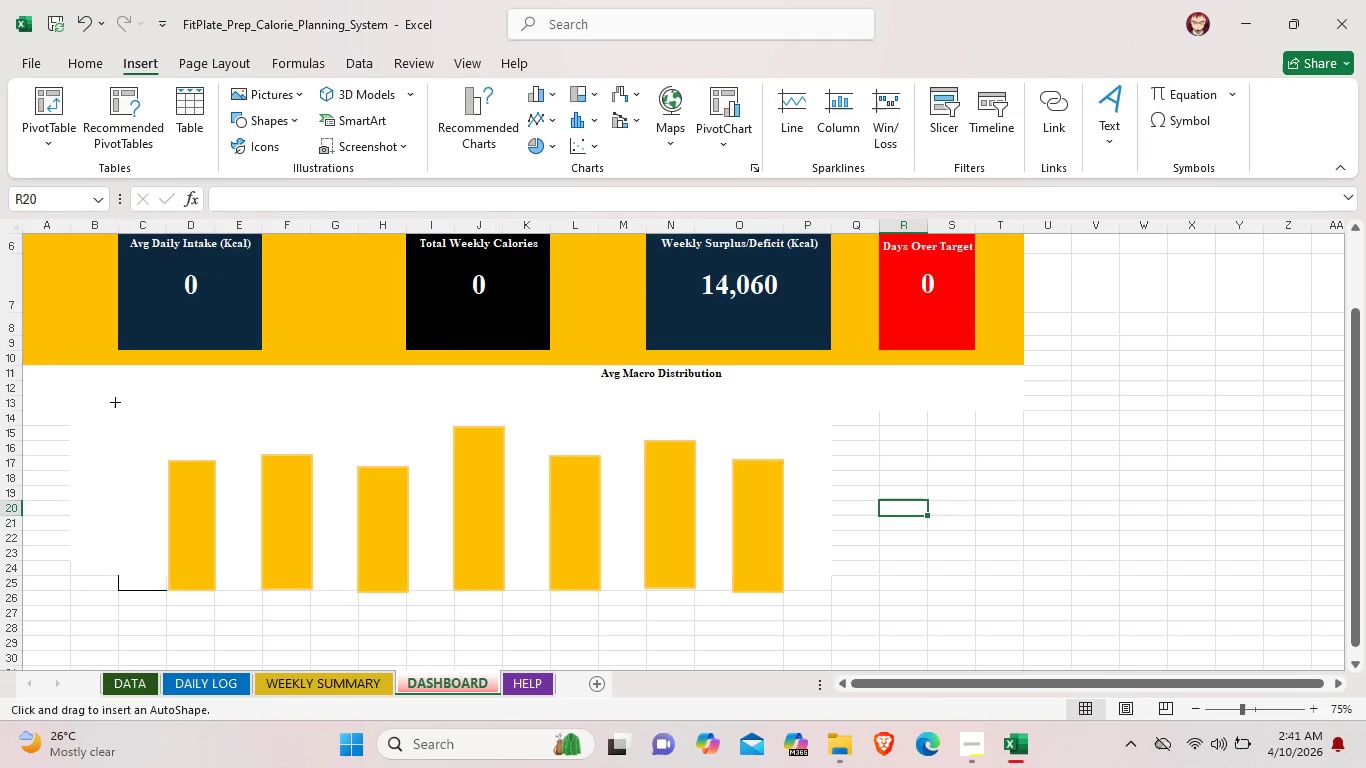 
left_click_drag(start_coordinate=[113, 398], to_coordinate=[118, 597])
 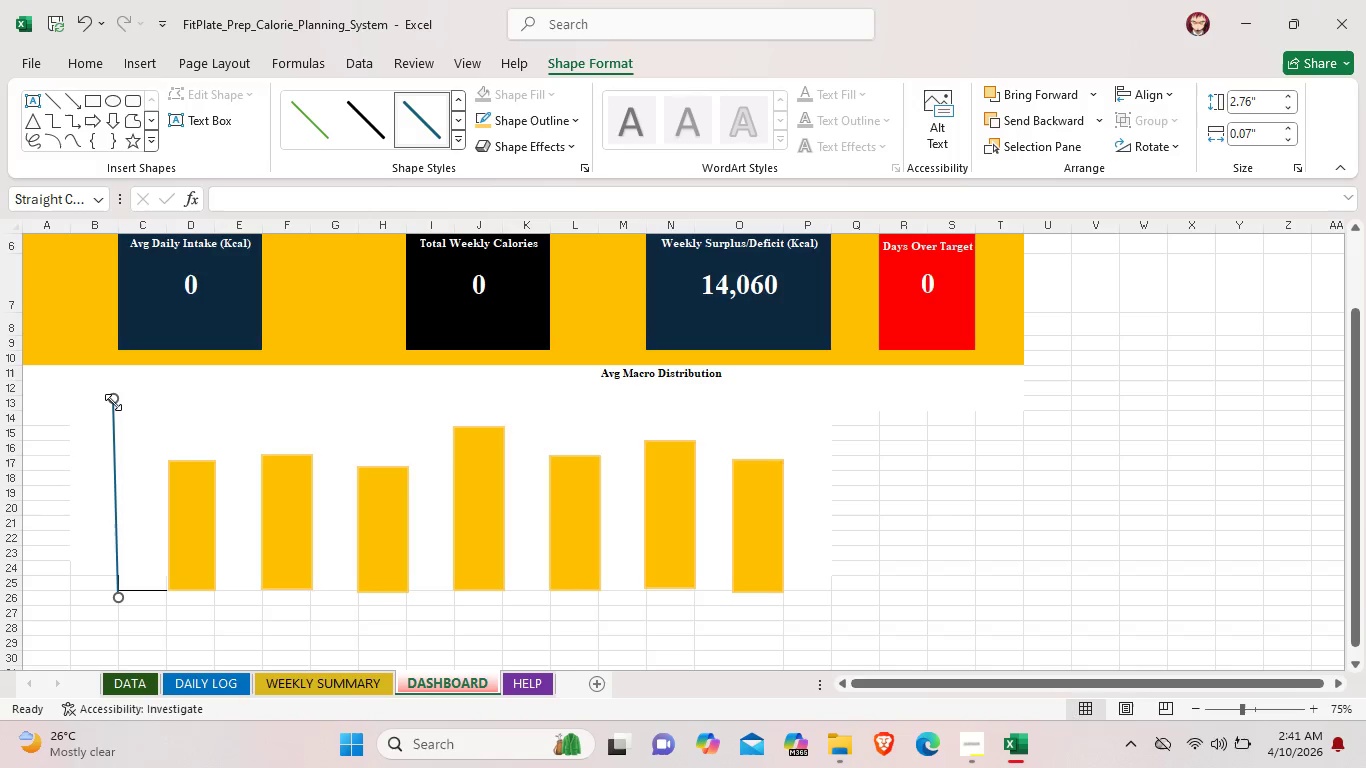 
left_click_drag(start_coordinate=[113, 402], to_coordinate=[119, 402])
 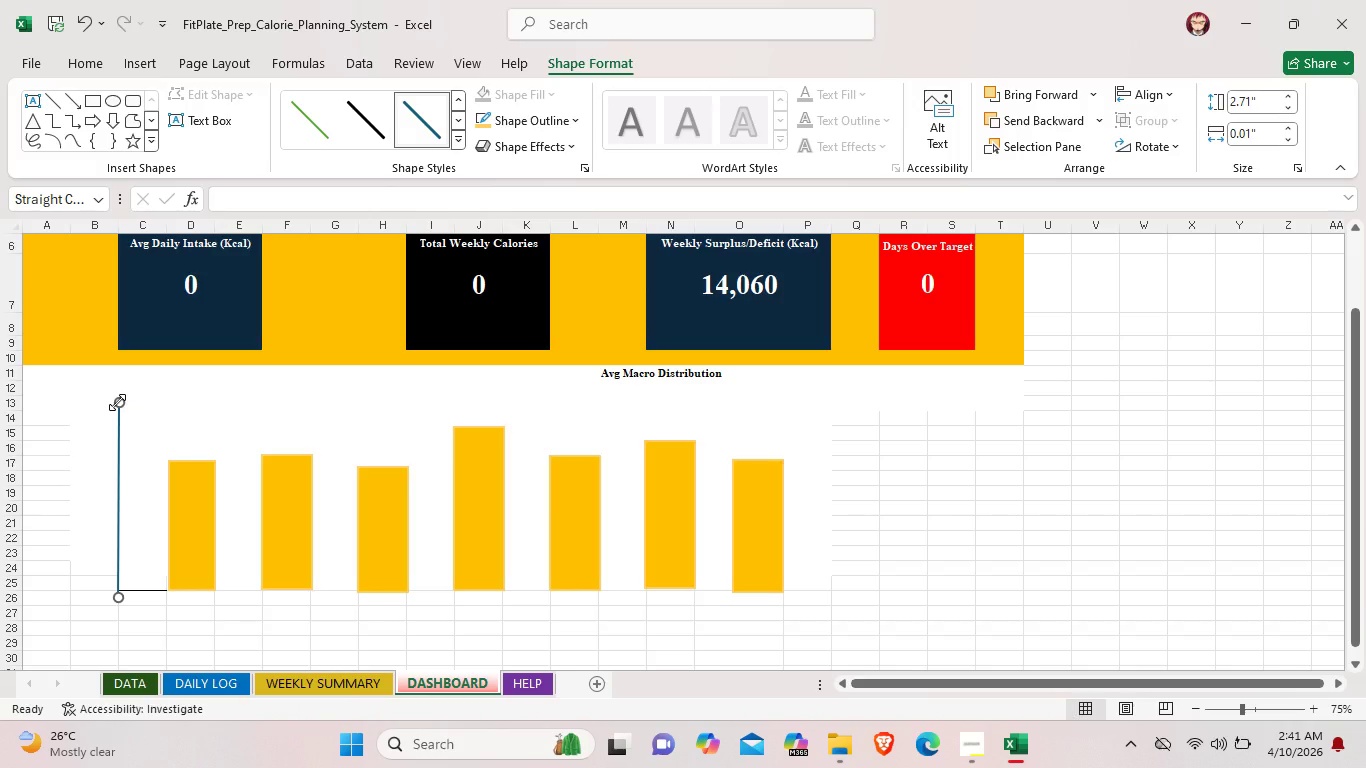 
left_click_drag(start_coordinate=[117, 402], to_coordinate=[118, 385])
 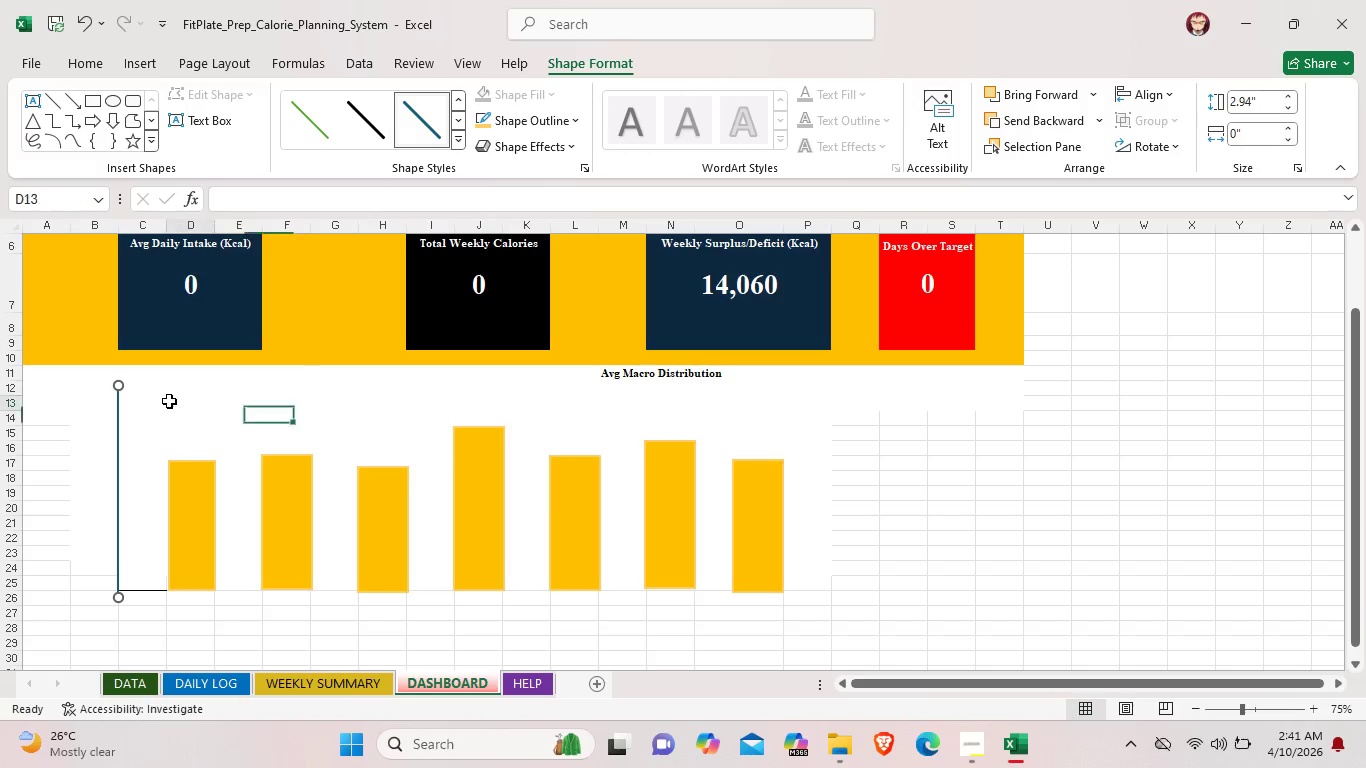 
left_click([169, 401])
 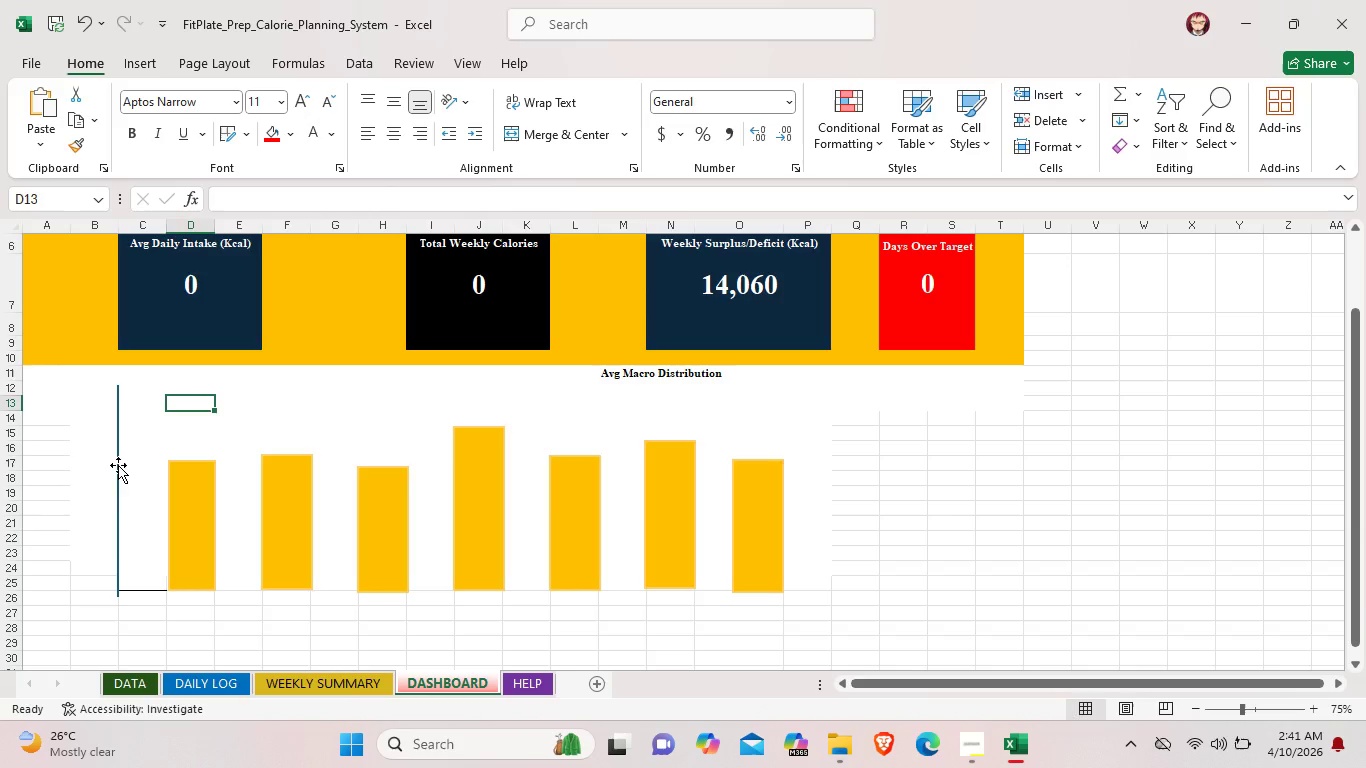 
left_click([118, 465])
 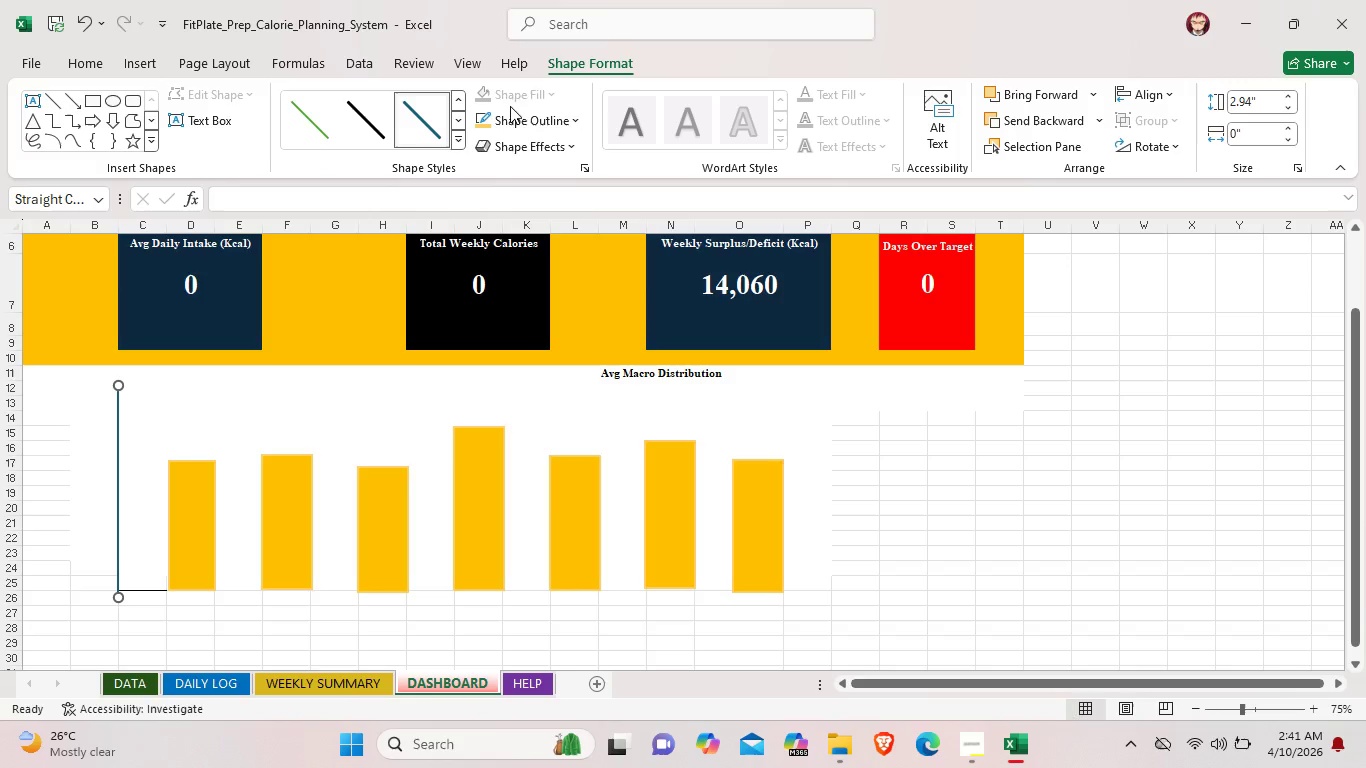 
left_click([515, 119])
 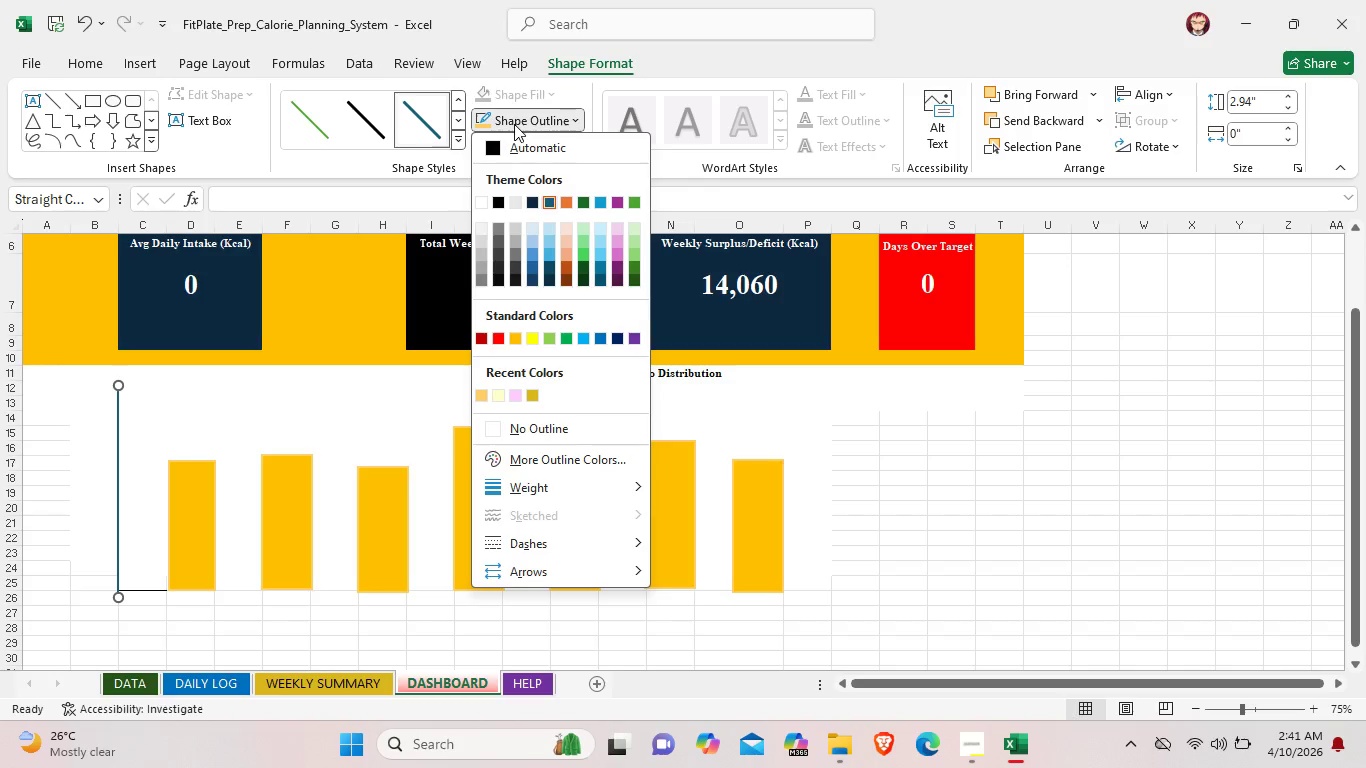 
left_click([1032, 535])
 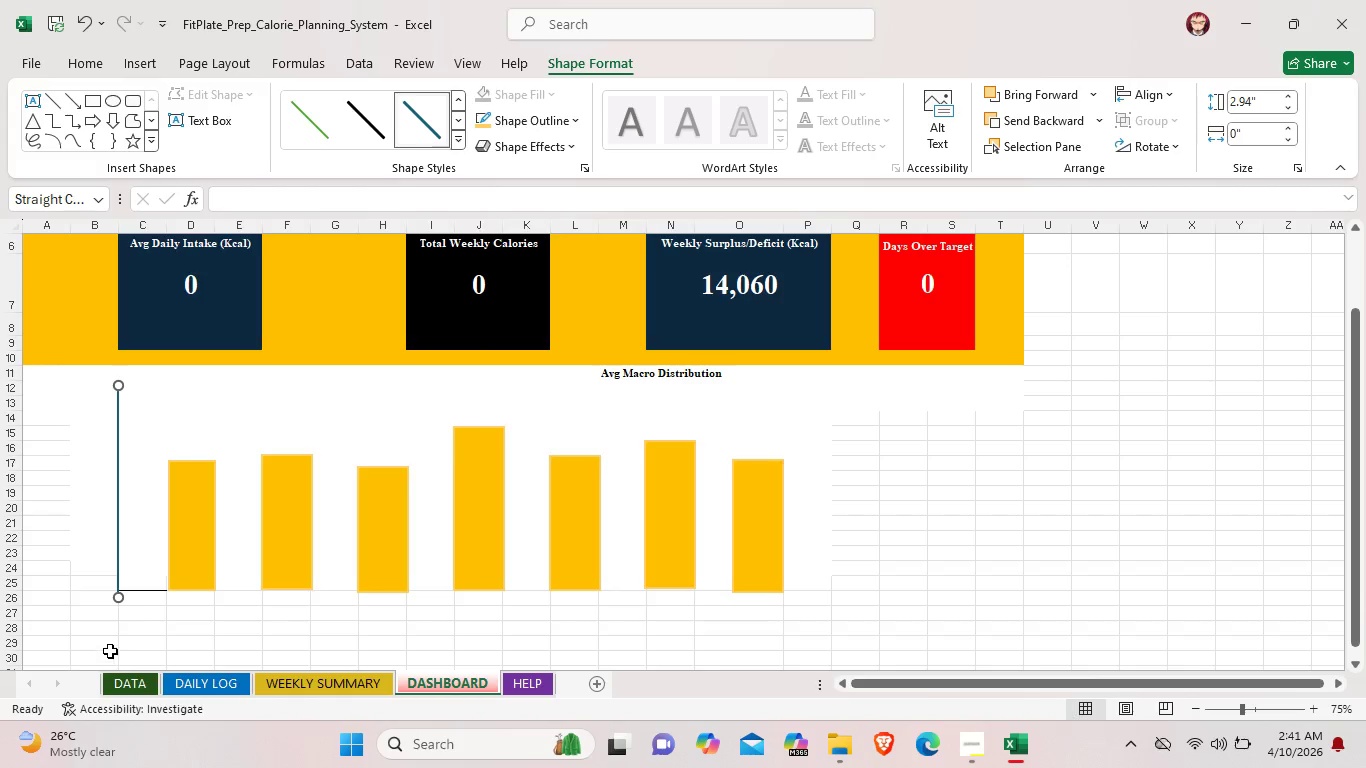 
left_click([110, 651])
 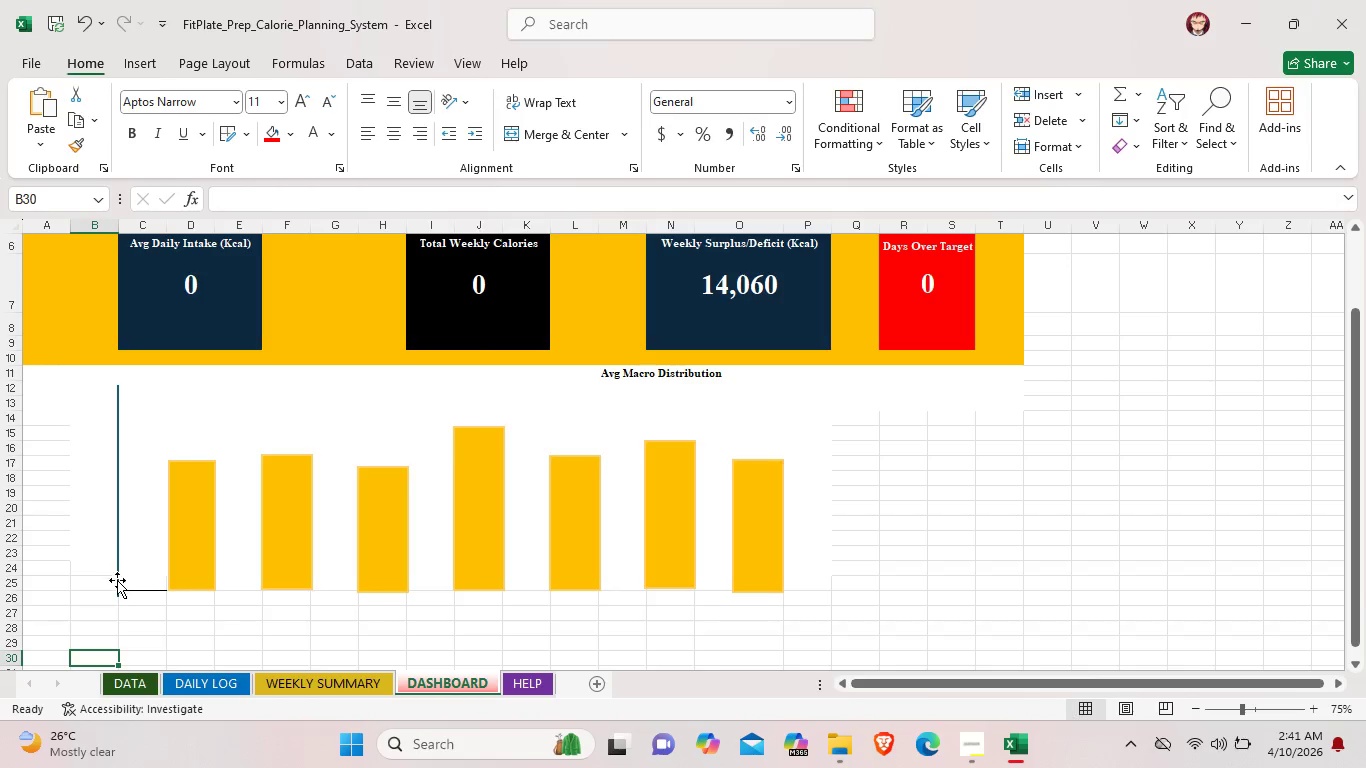 
left_click([117, 580])
 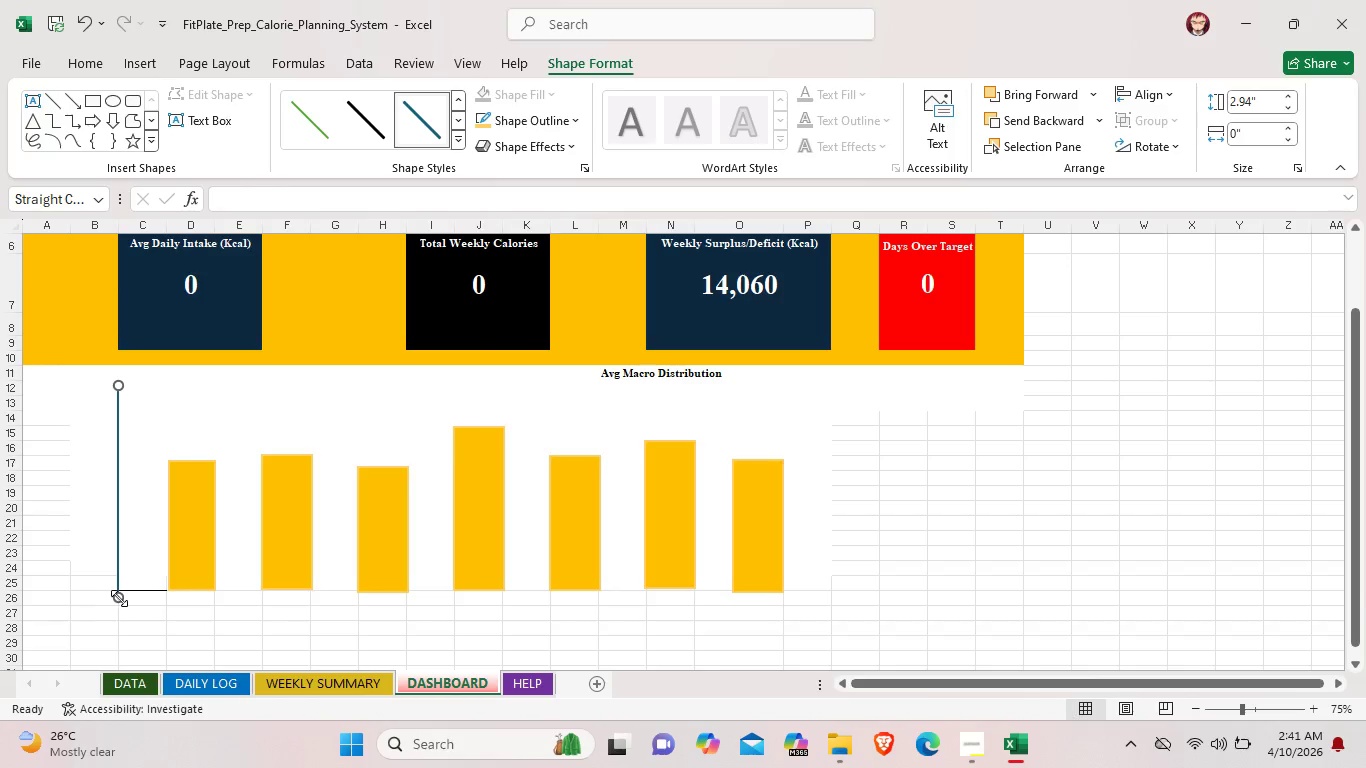 
left_click_drag(start_coordinate=[119, 597], to_coordinate=[120, 588])
 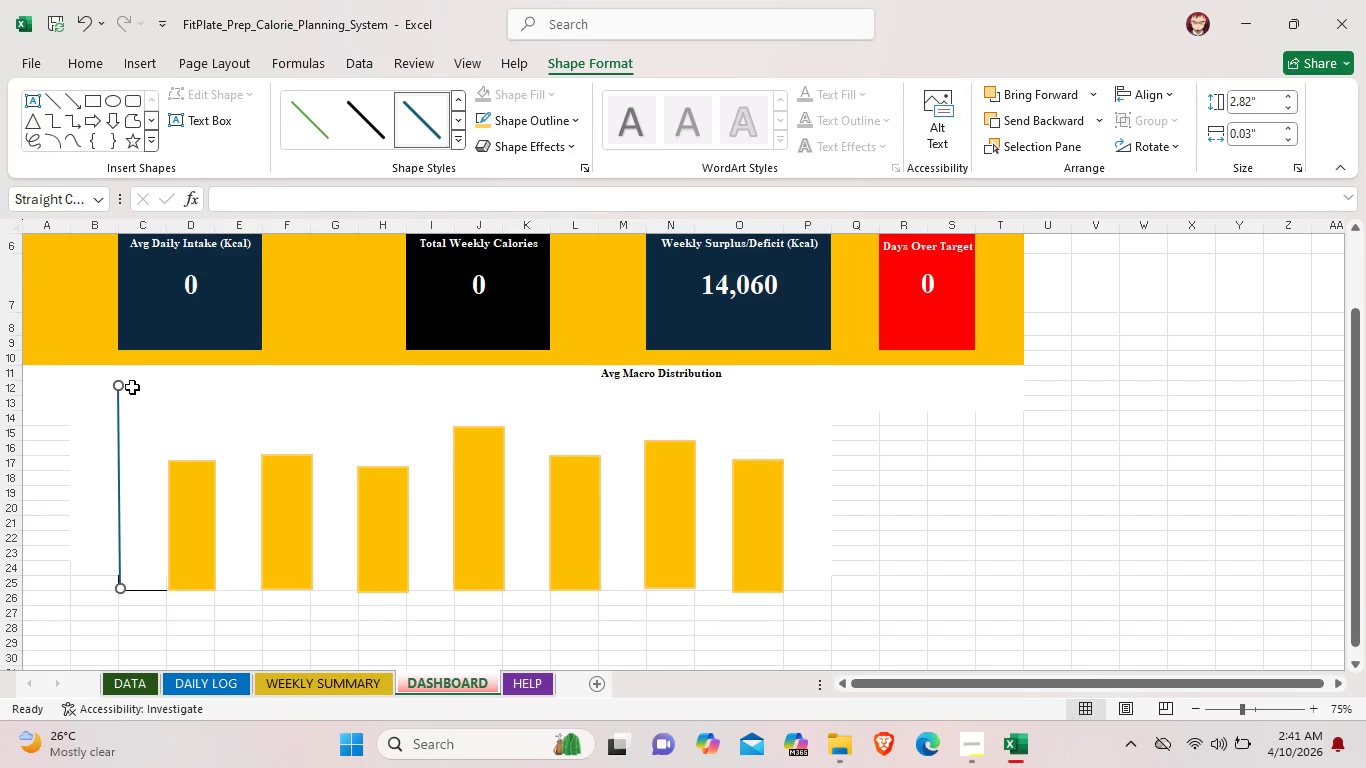 
left_click([135, 395])
 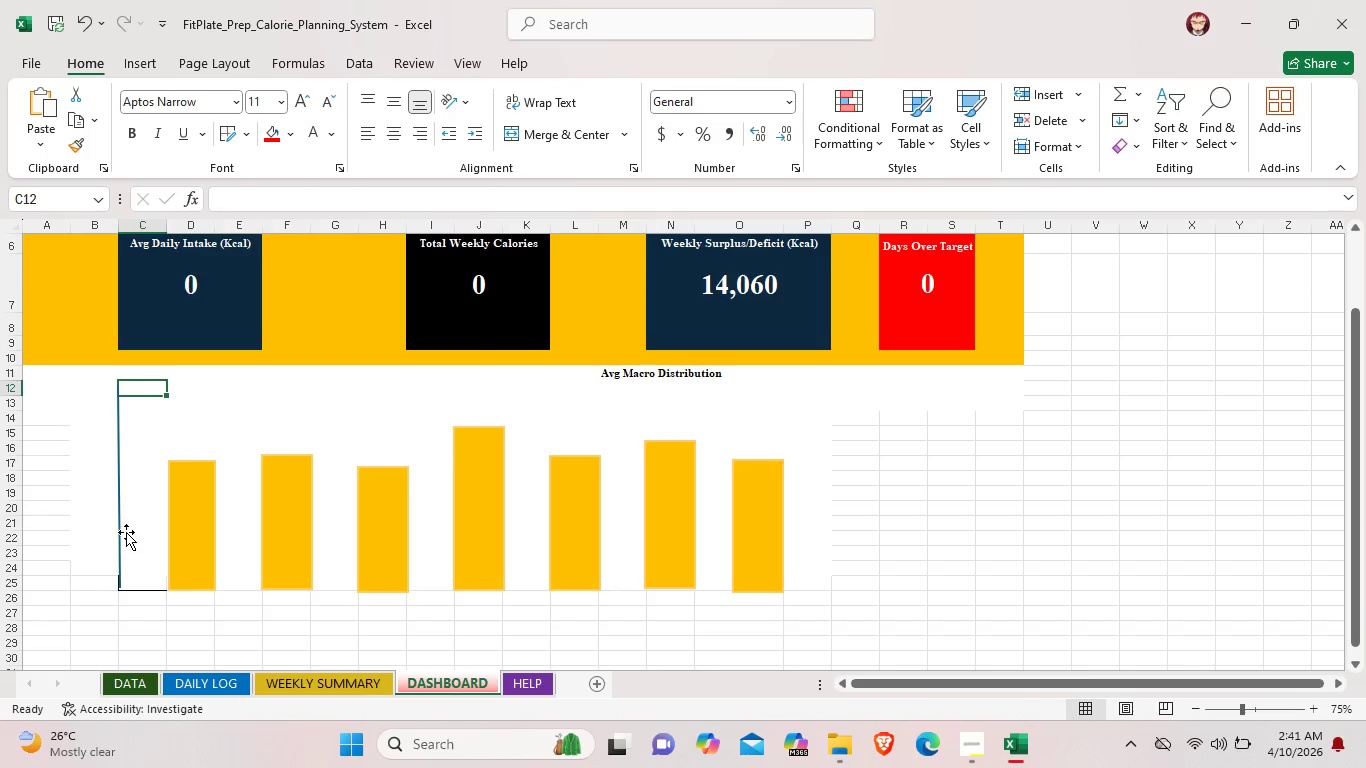 
left_click([122, 529])
 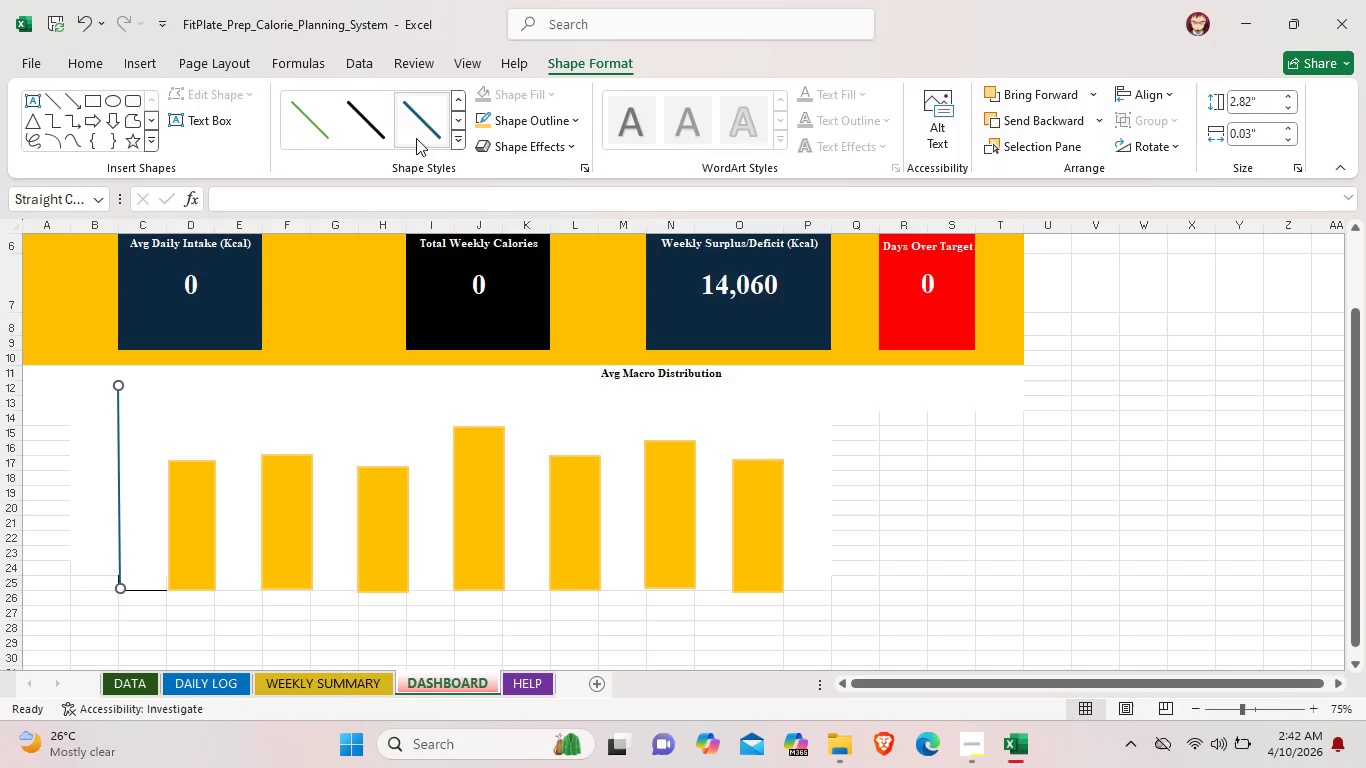 
left_click([377, 130])
 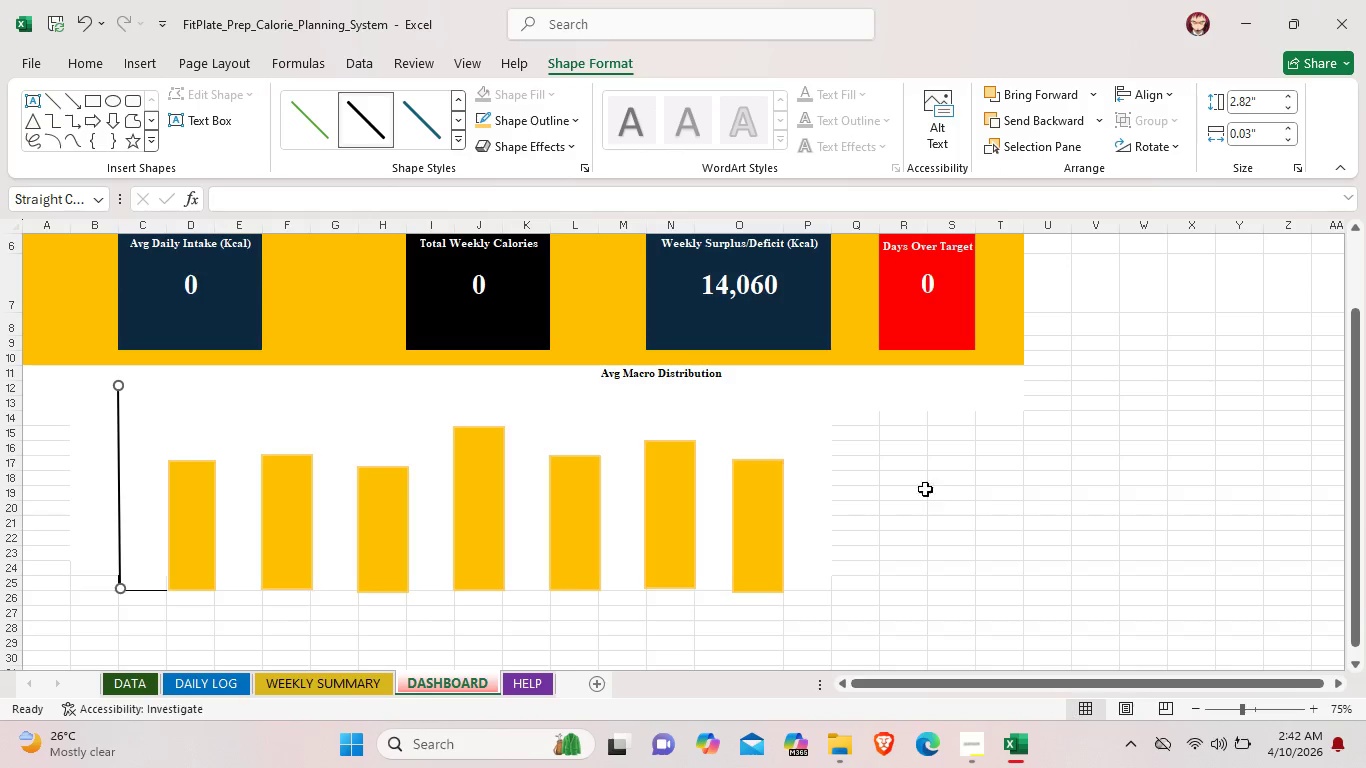 
left_click([943, 499])
 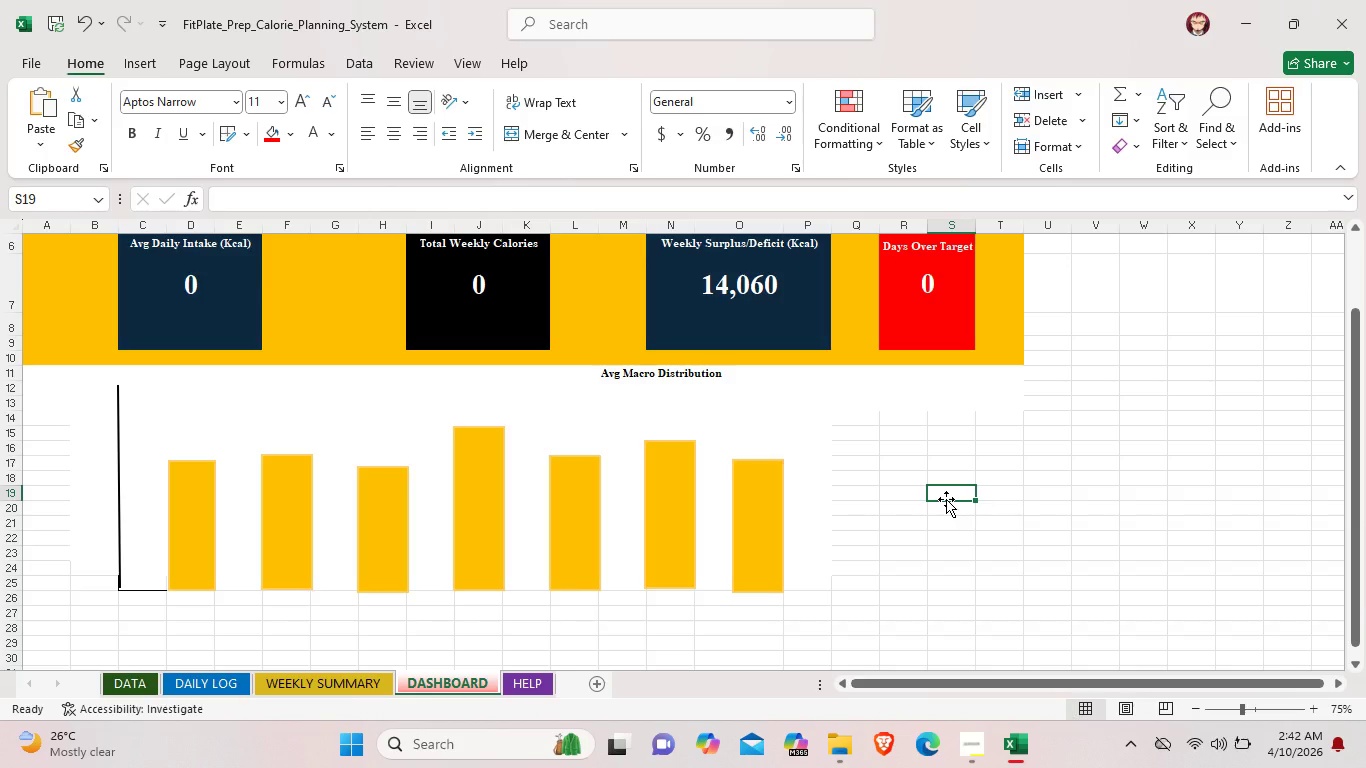 
wait(6.86)
 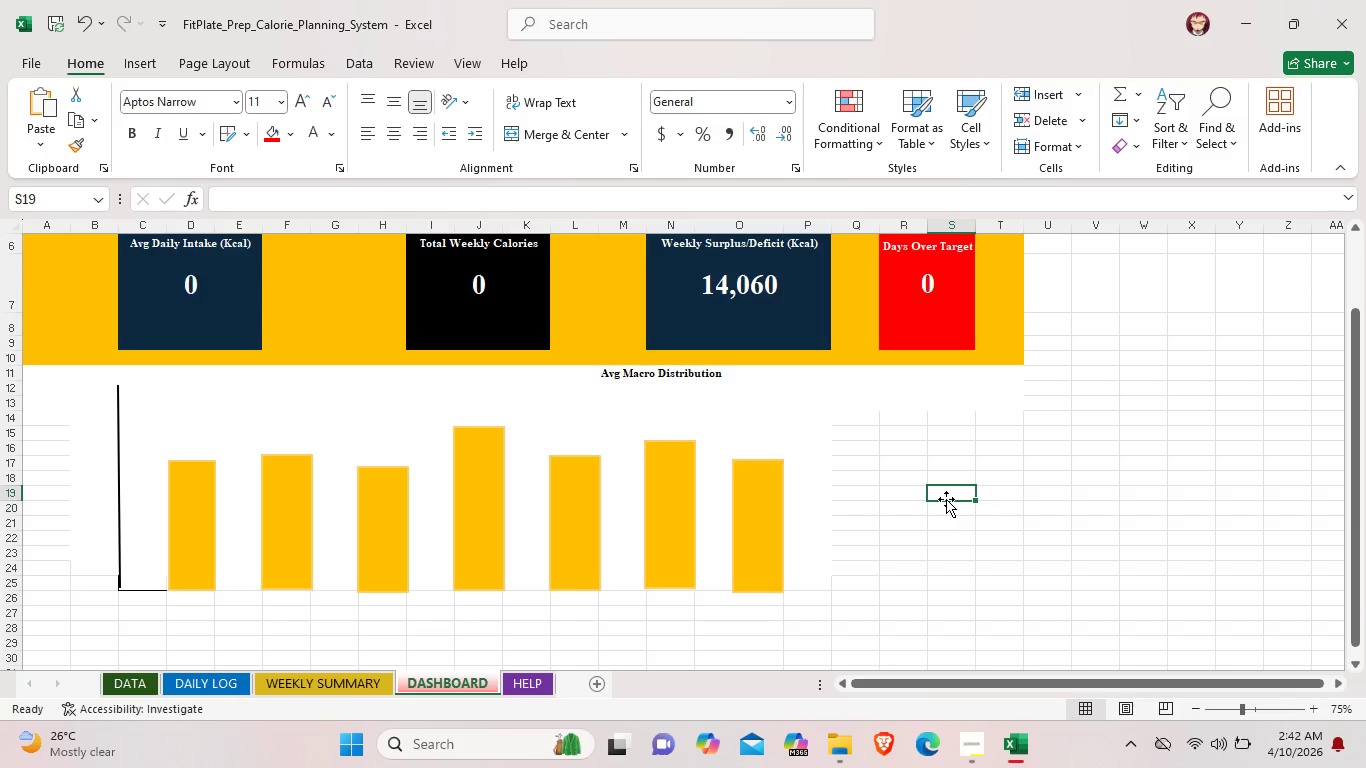 
left_click([101, 615])
 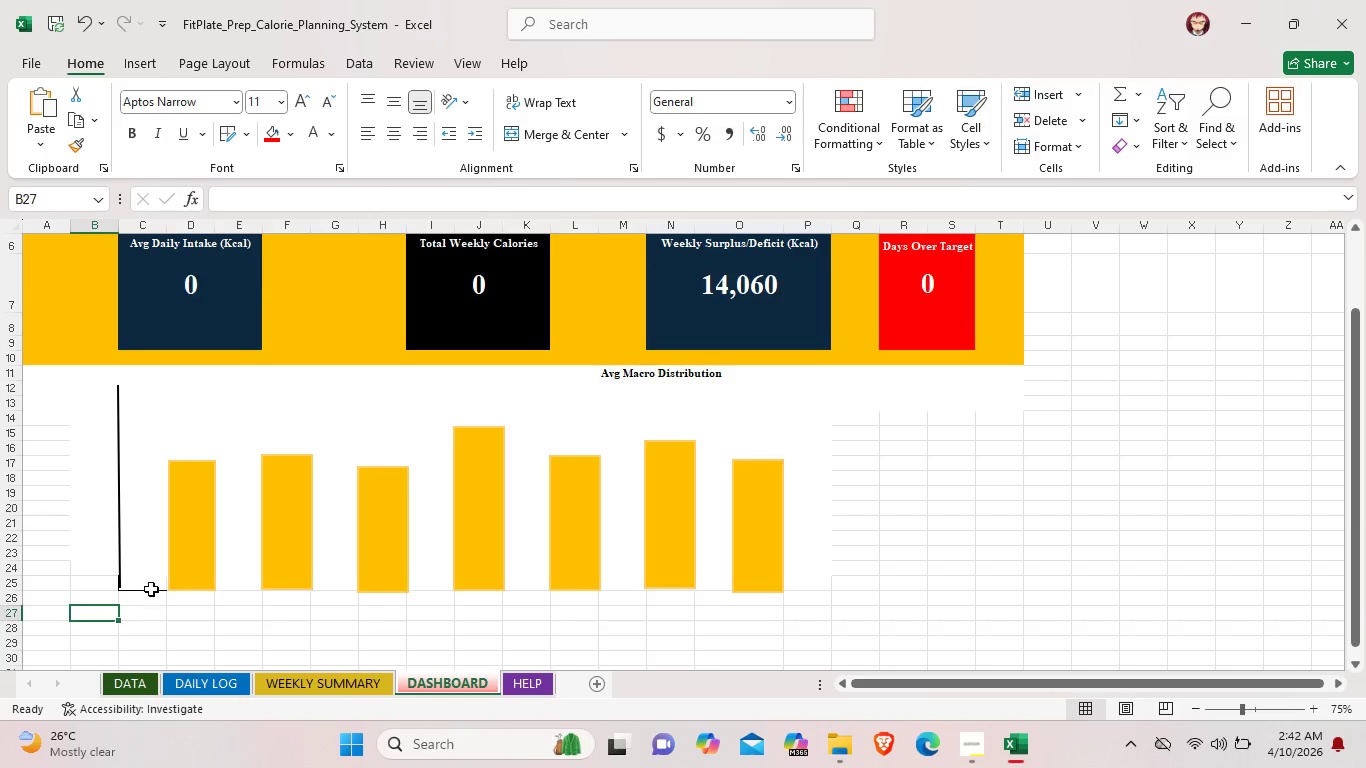 
left_click([151, 588])
 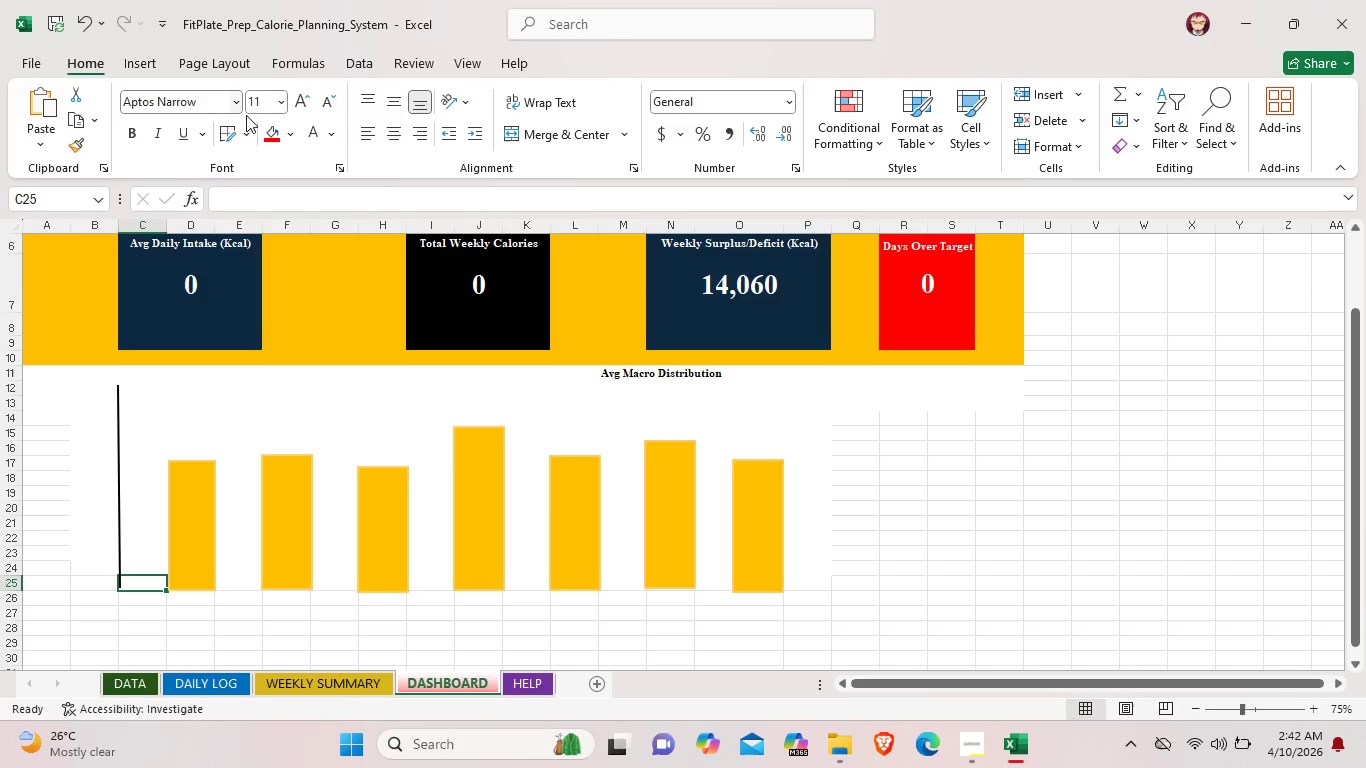 
left_click([252, 132])
 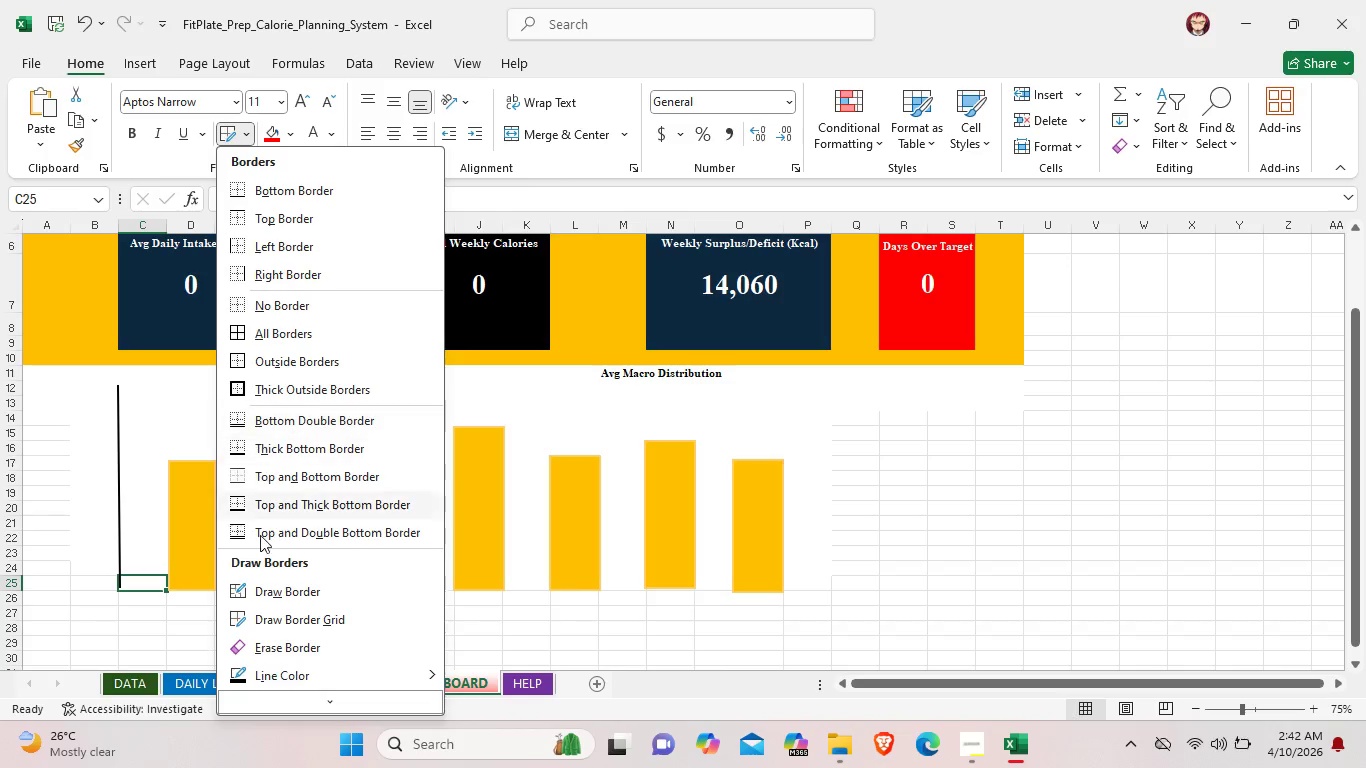 
left_click([286, 649])
 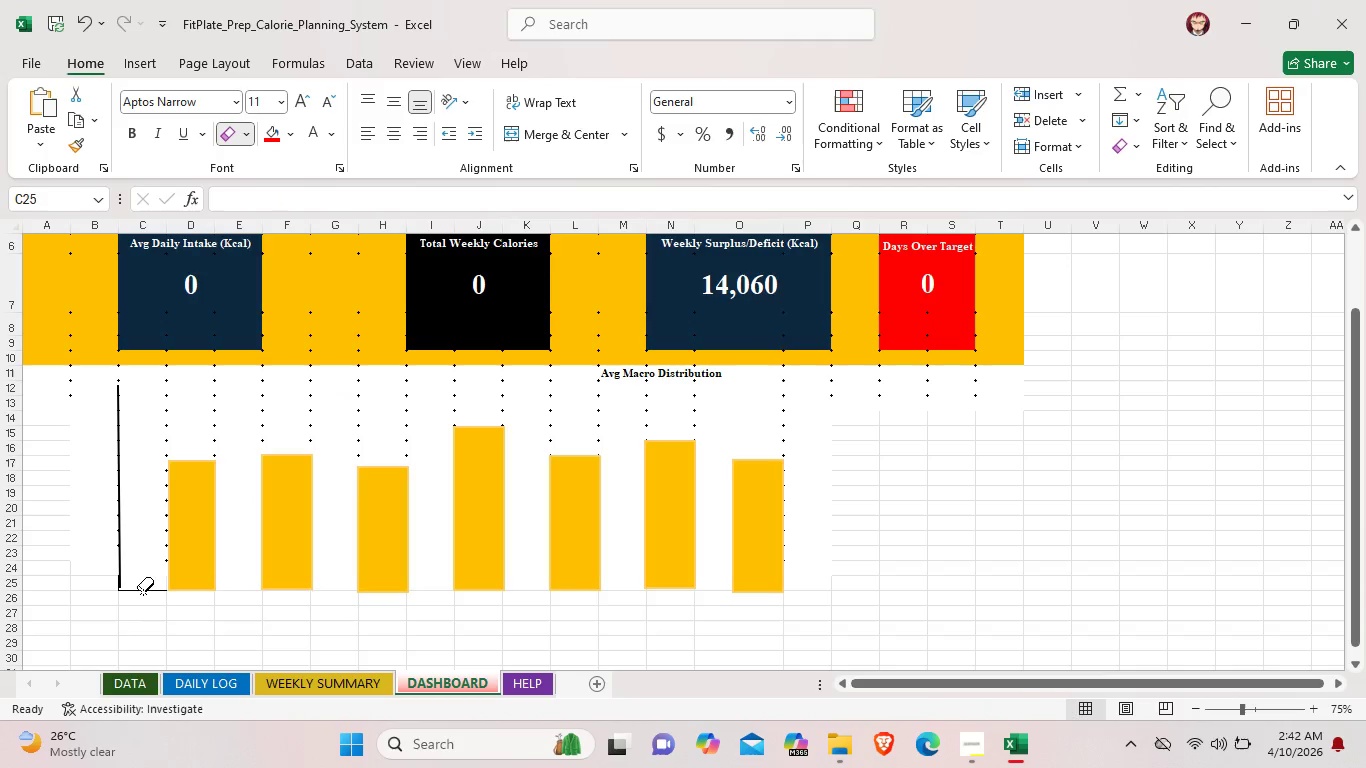 
left_click([141, 591])
 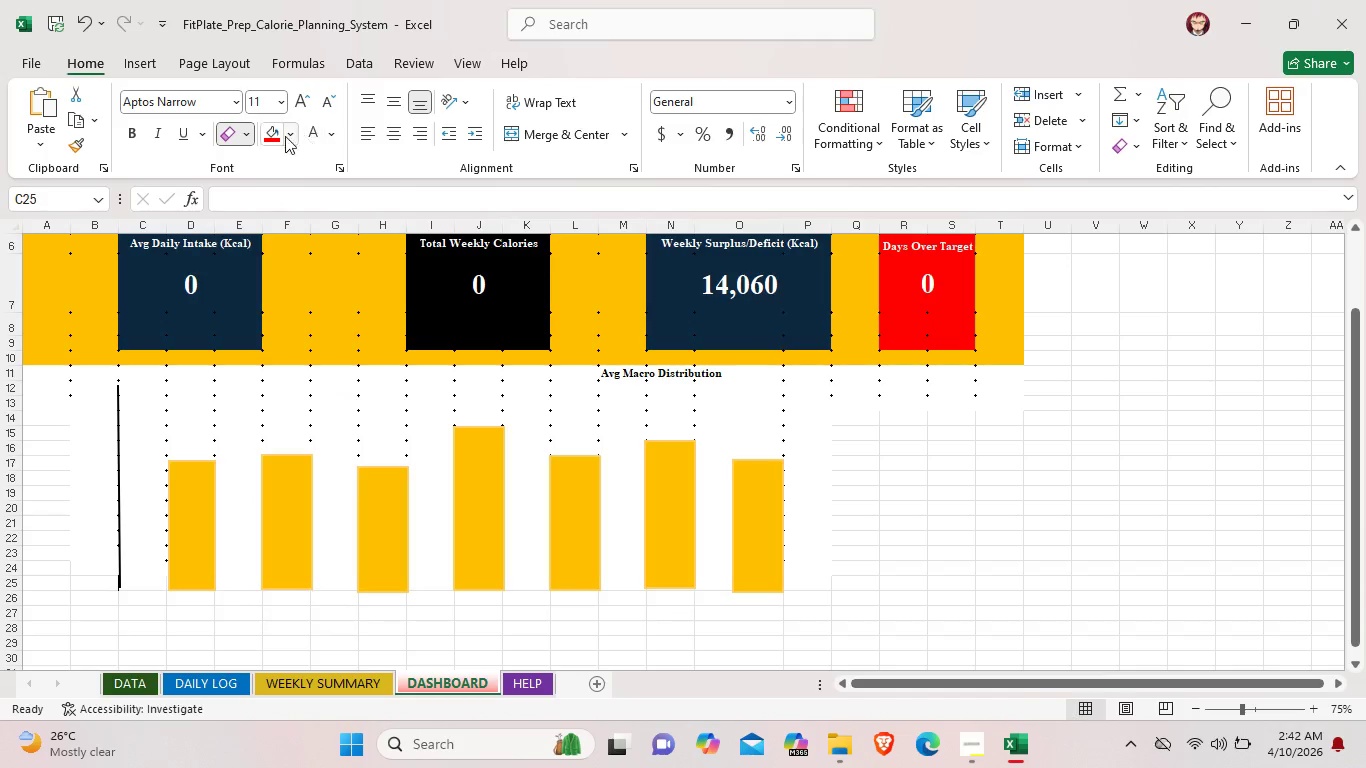 
left_click([247, 136])
 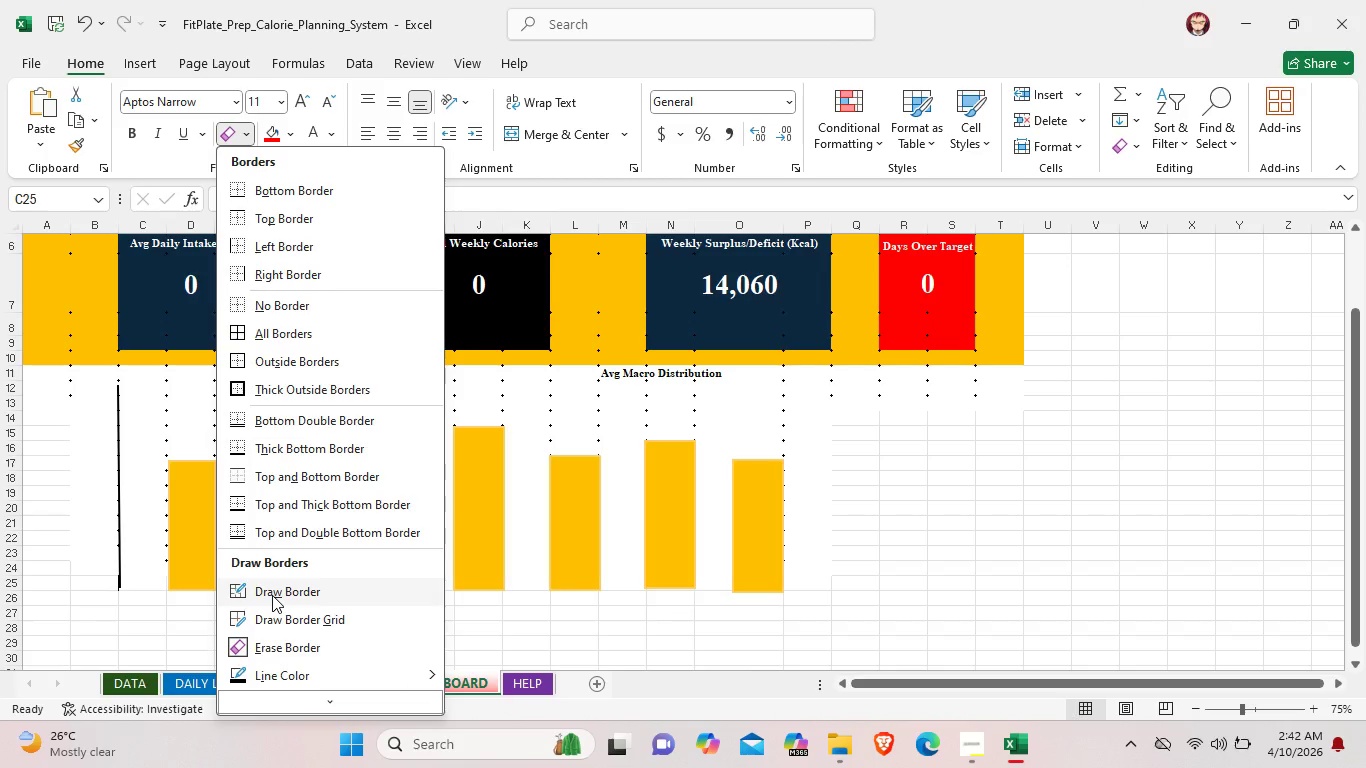 
left_click([270, 596])
 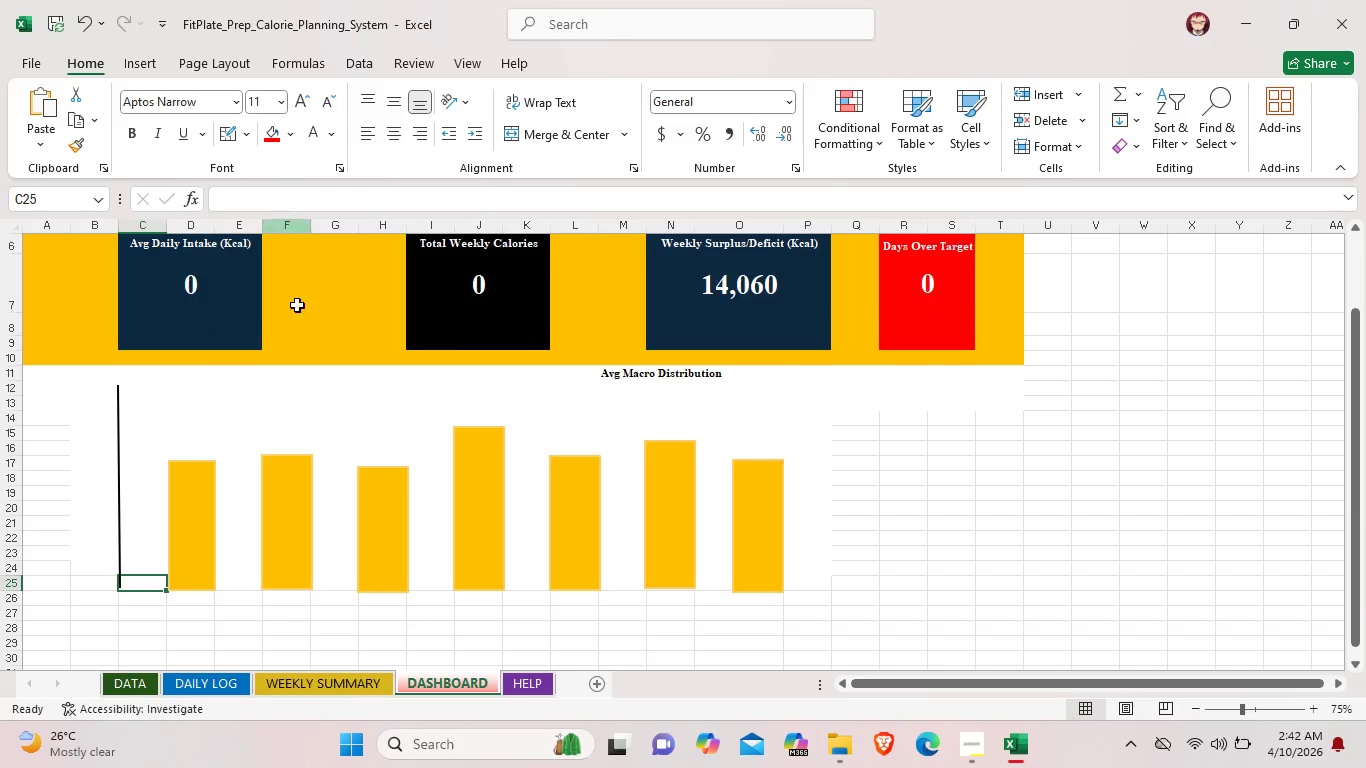 
left_click([194, 616])
 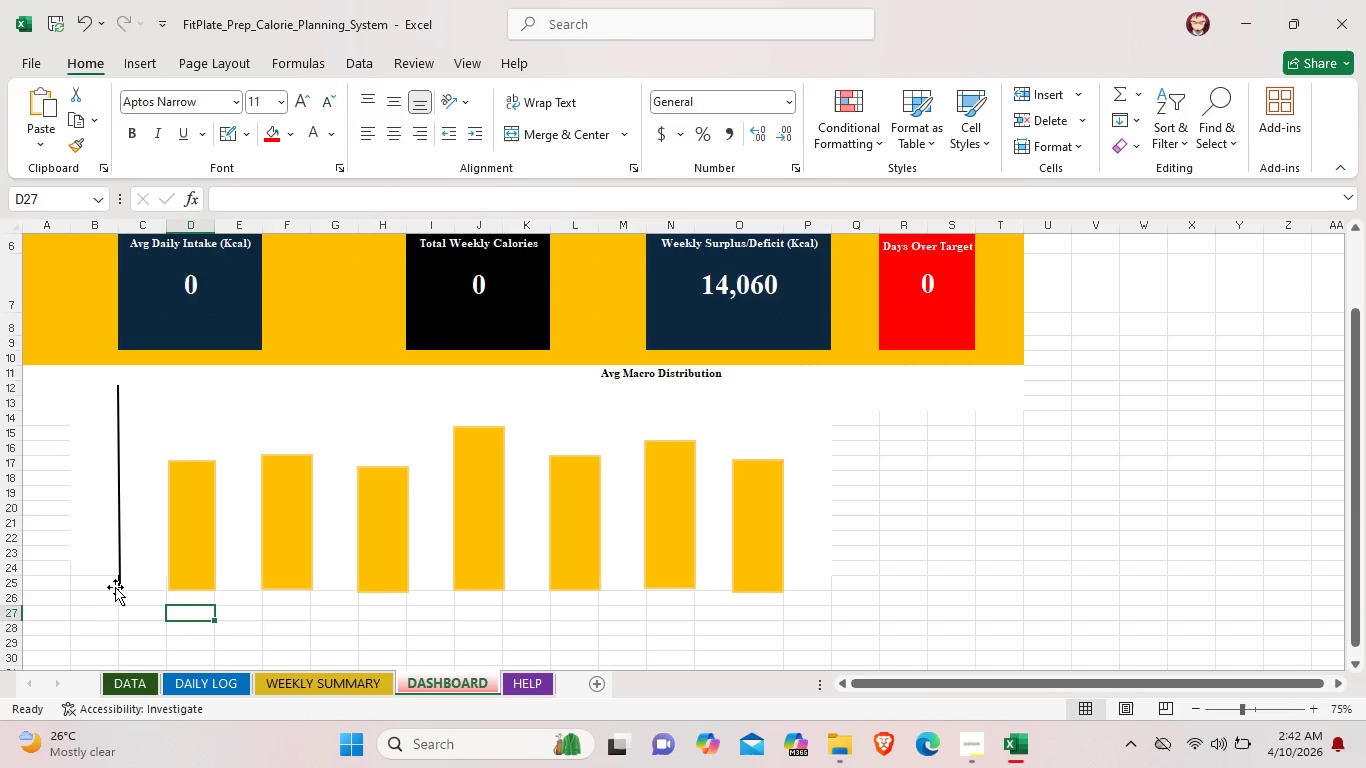 
left_click_drag(start_coordinate=[109, 585], to_coordinate=[84, 580])
 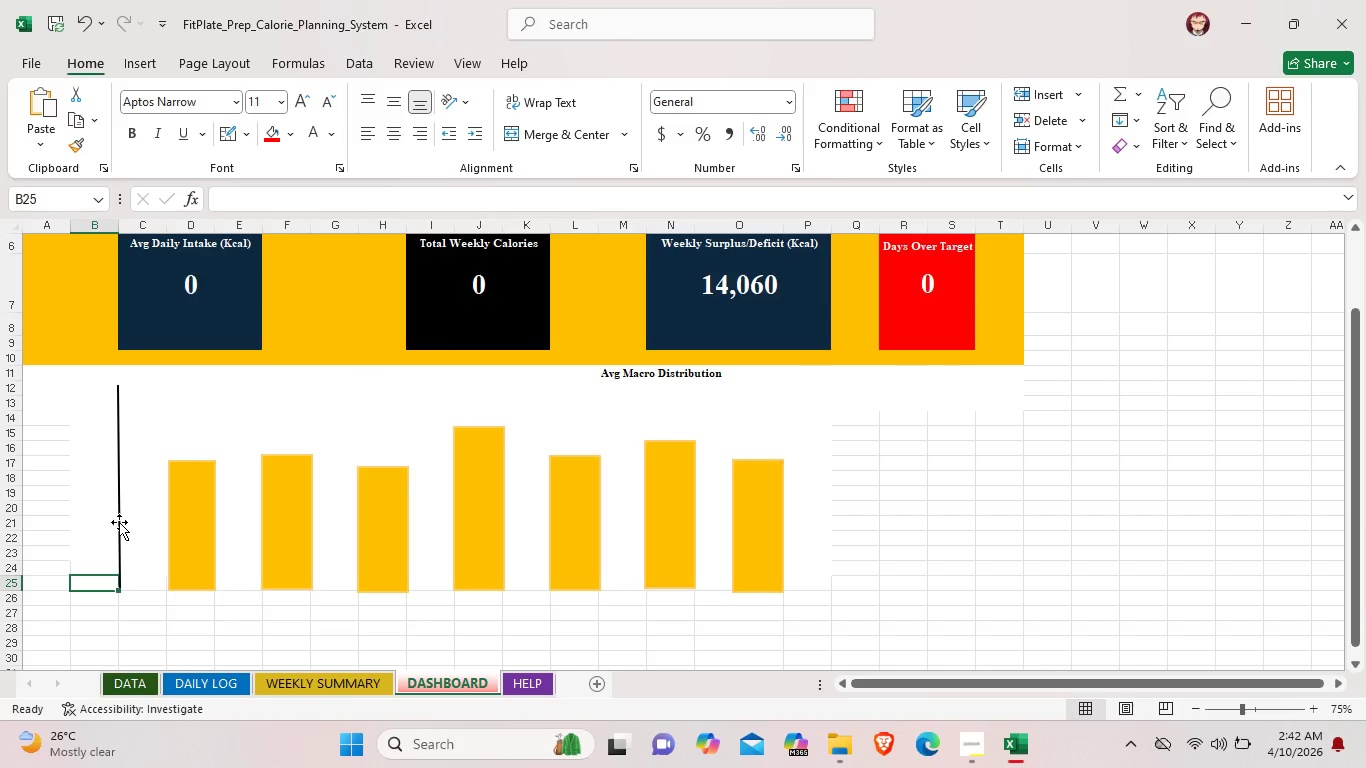 
left_click_drag(start_coordinate=[117, 515], to_coordinate=[135, 516])
 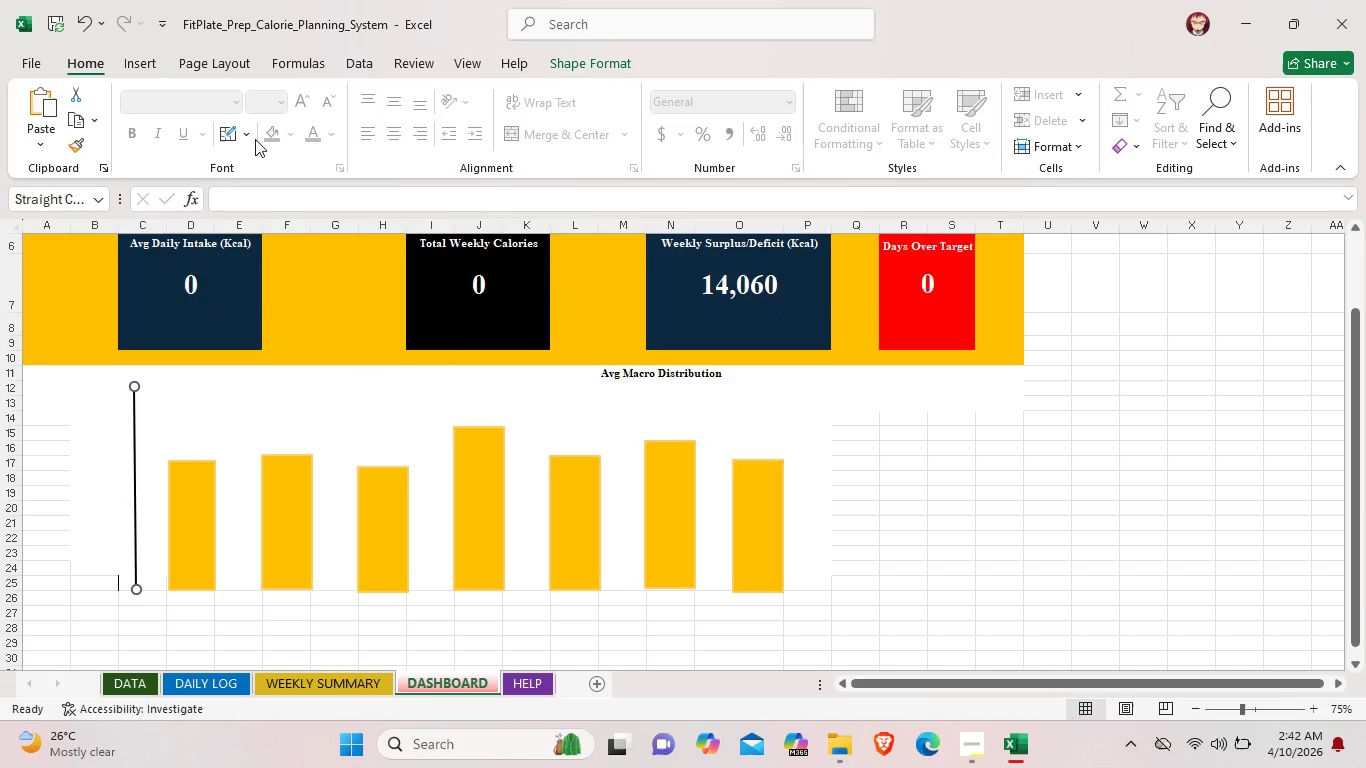 
left_click([249, 136])
 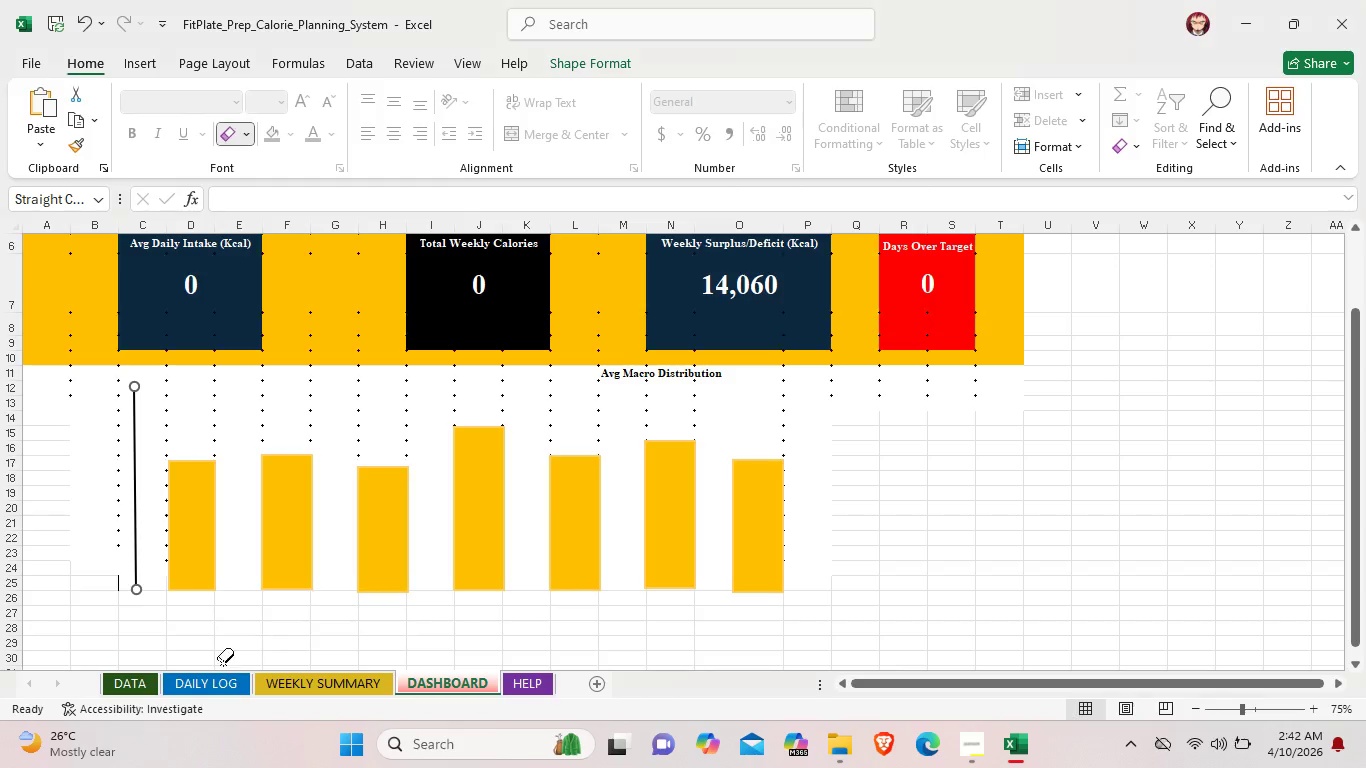 
left_click([118, 589])
 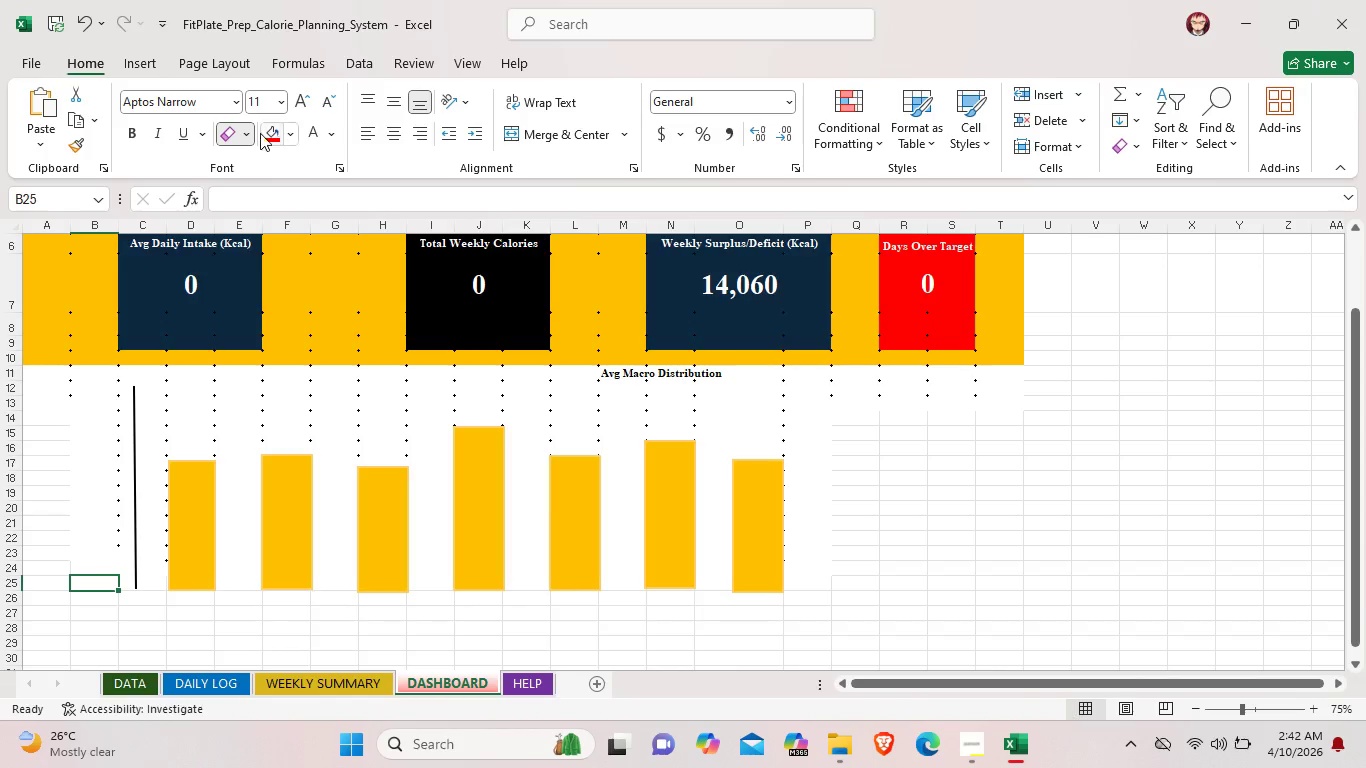 
left_click([240, 130])
 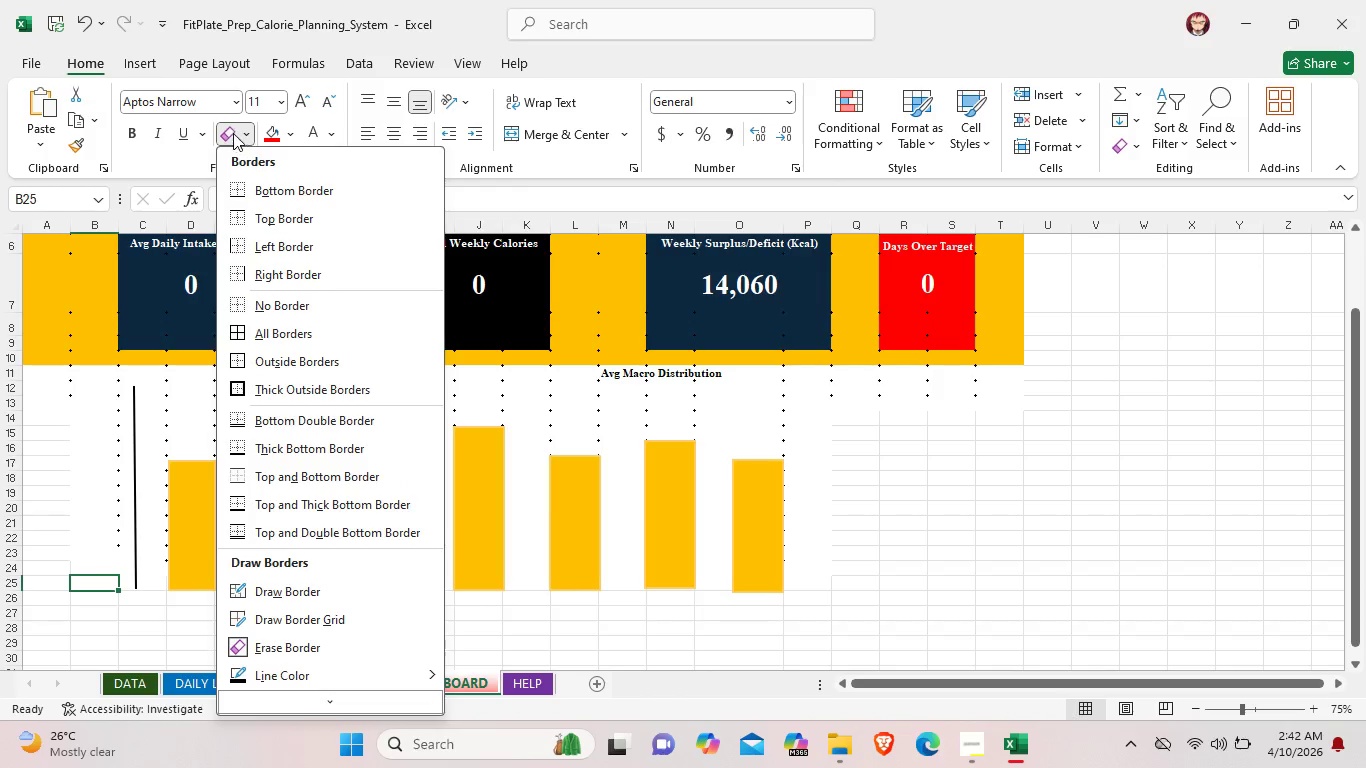 
left_click([233, 132])
 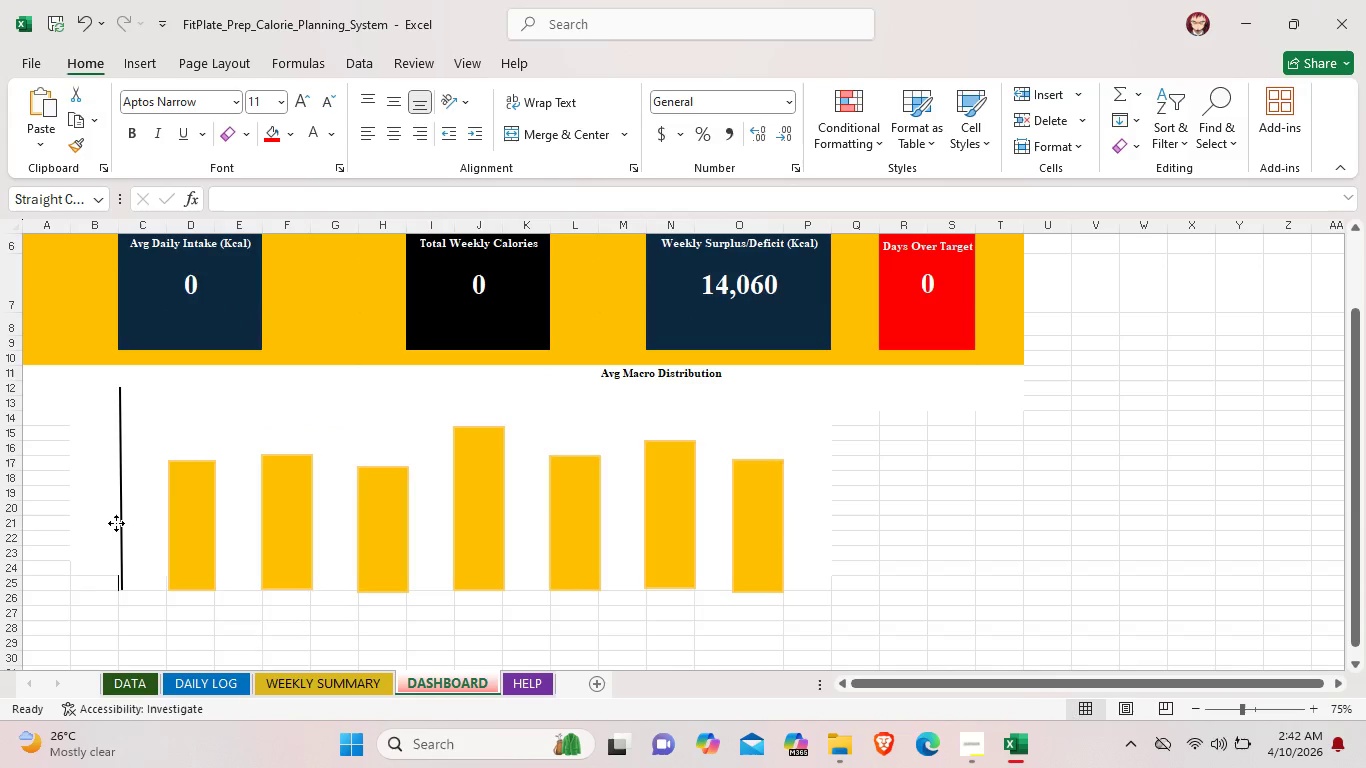 
left_click([119, 586])
 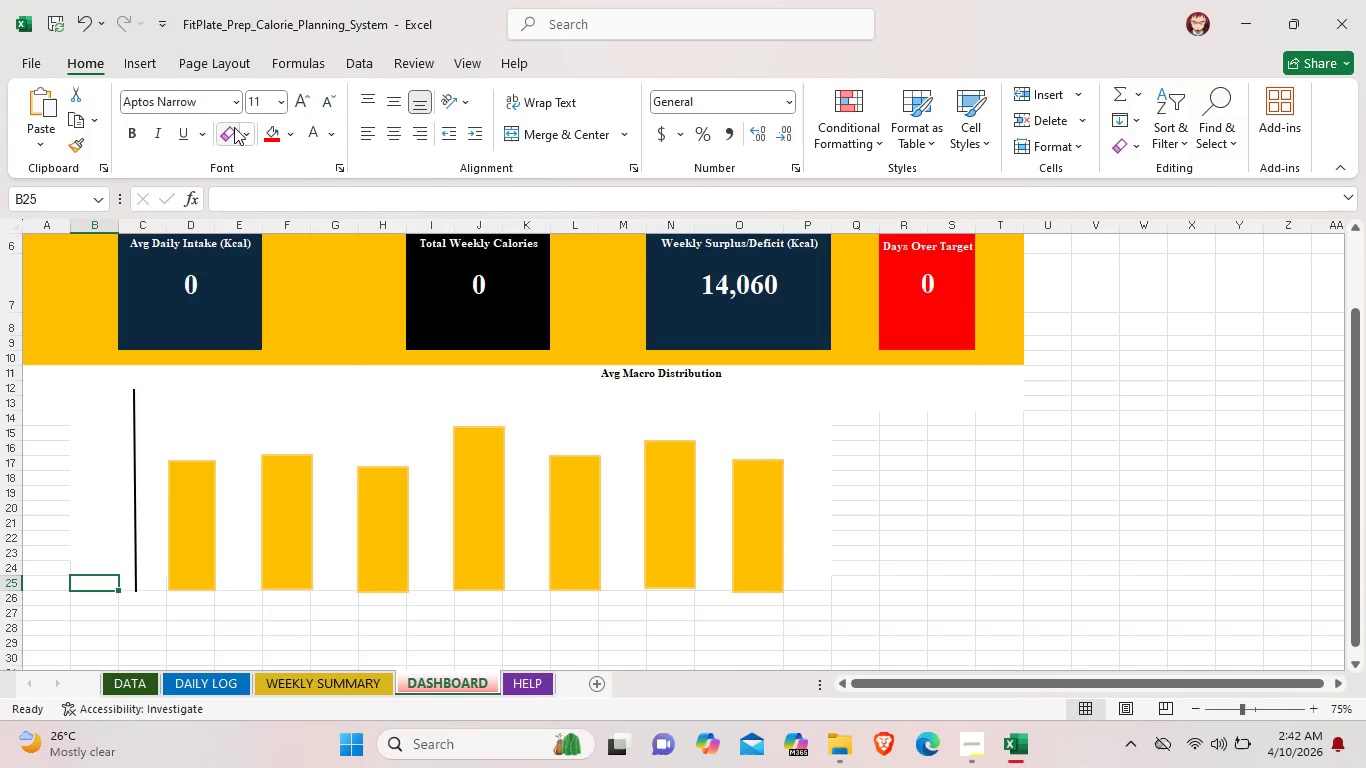 
left_click([230, 127])
 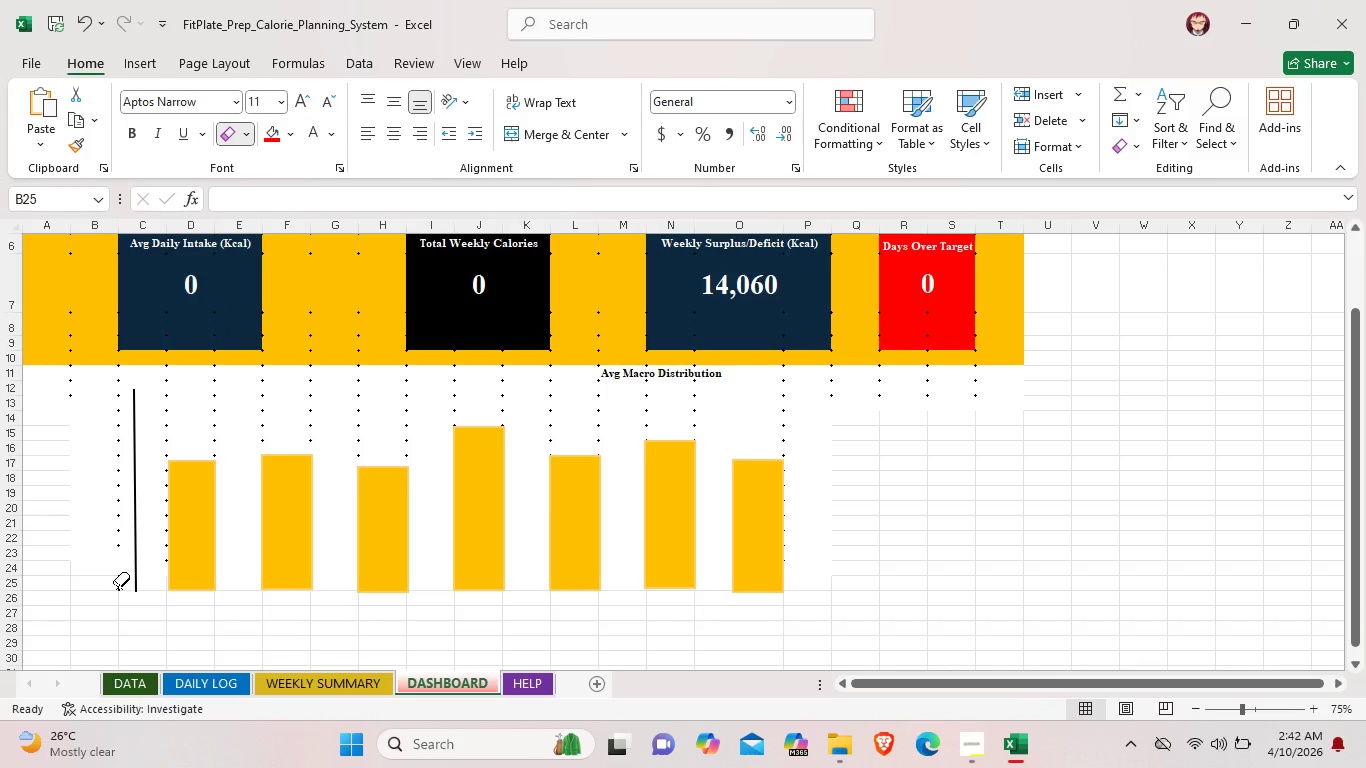 
left_click_drag(start_coordinate=[119, 587], to_coordinate=[116, 597])
 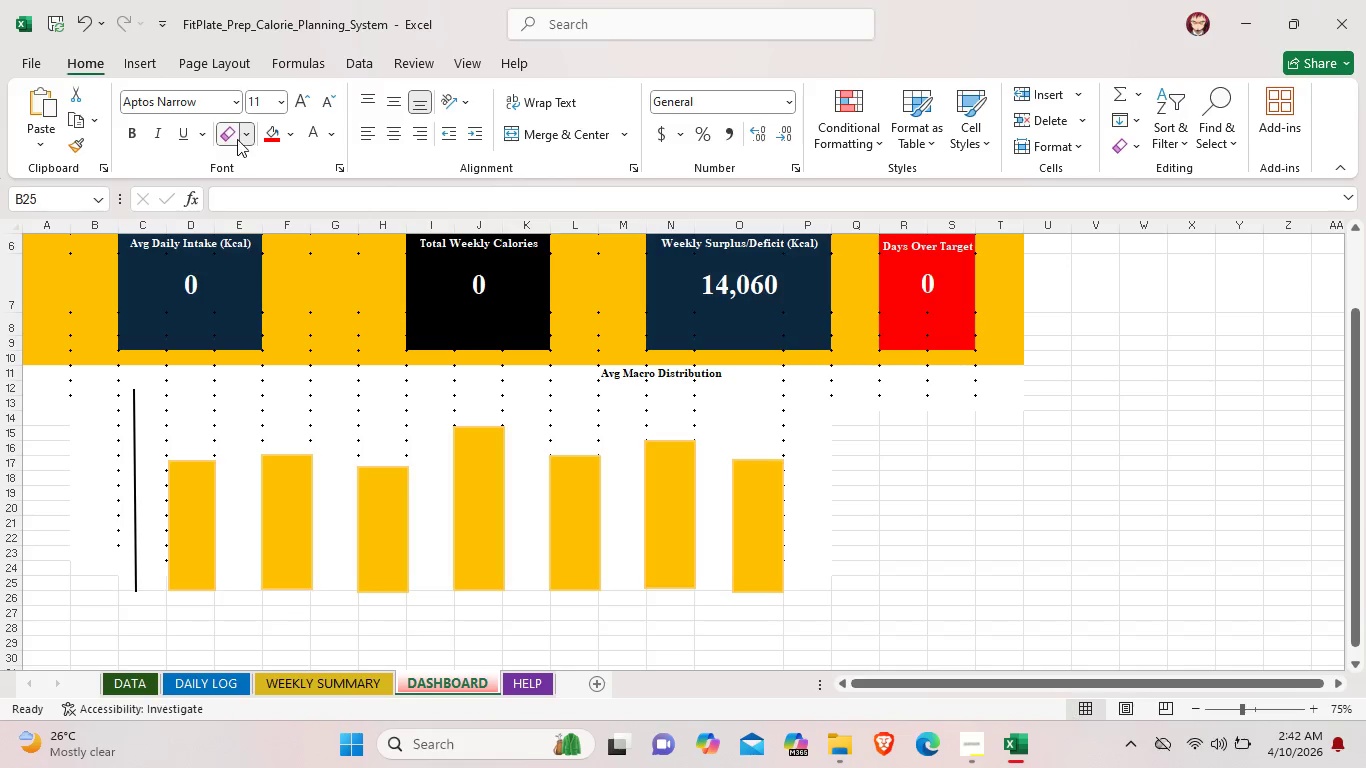 
left_click([244, 136])
 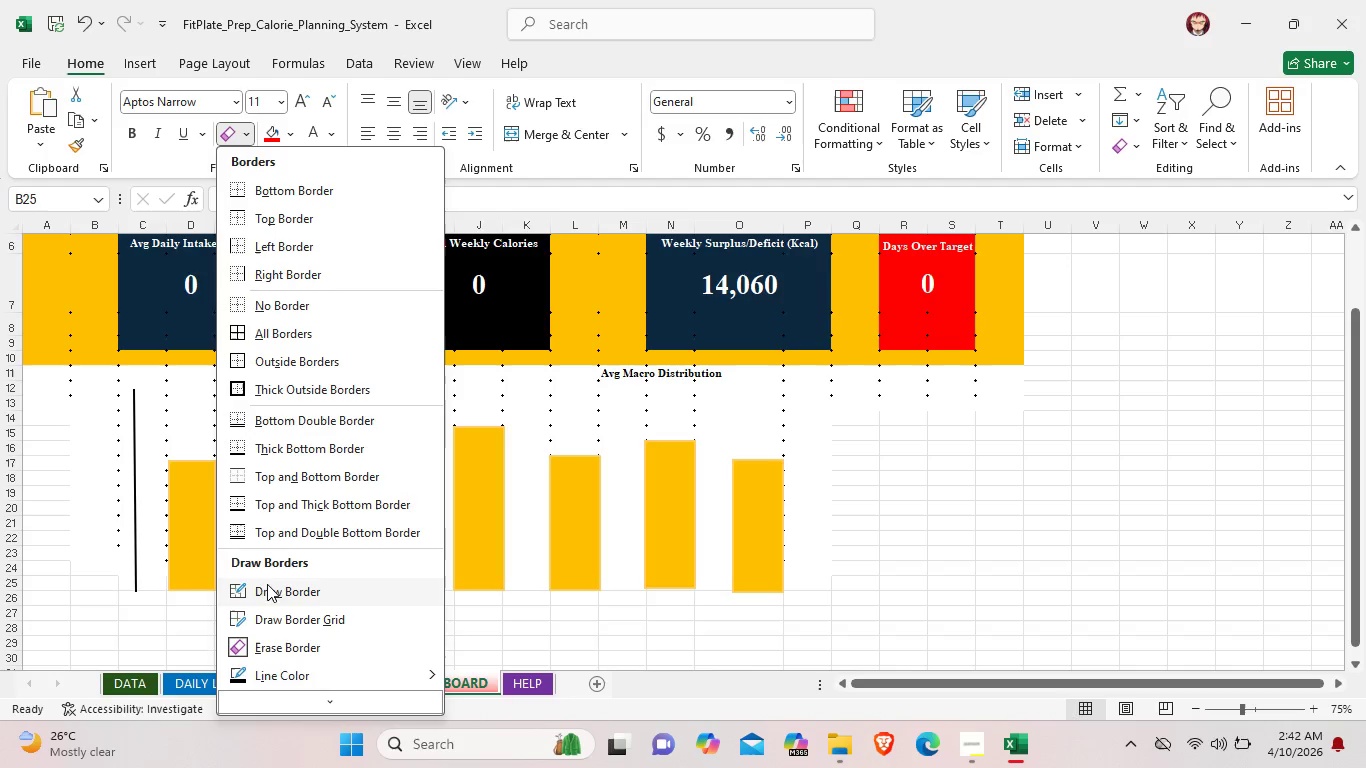 
left_click([252, 589])
 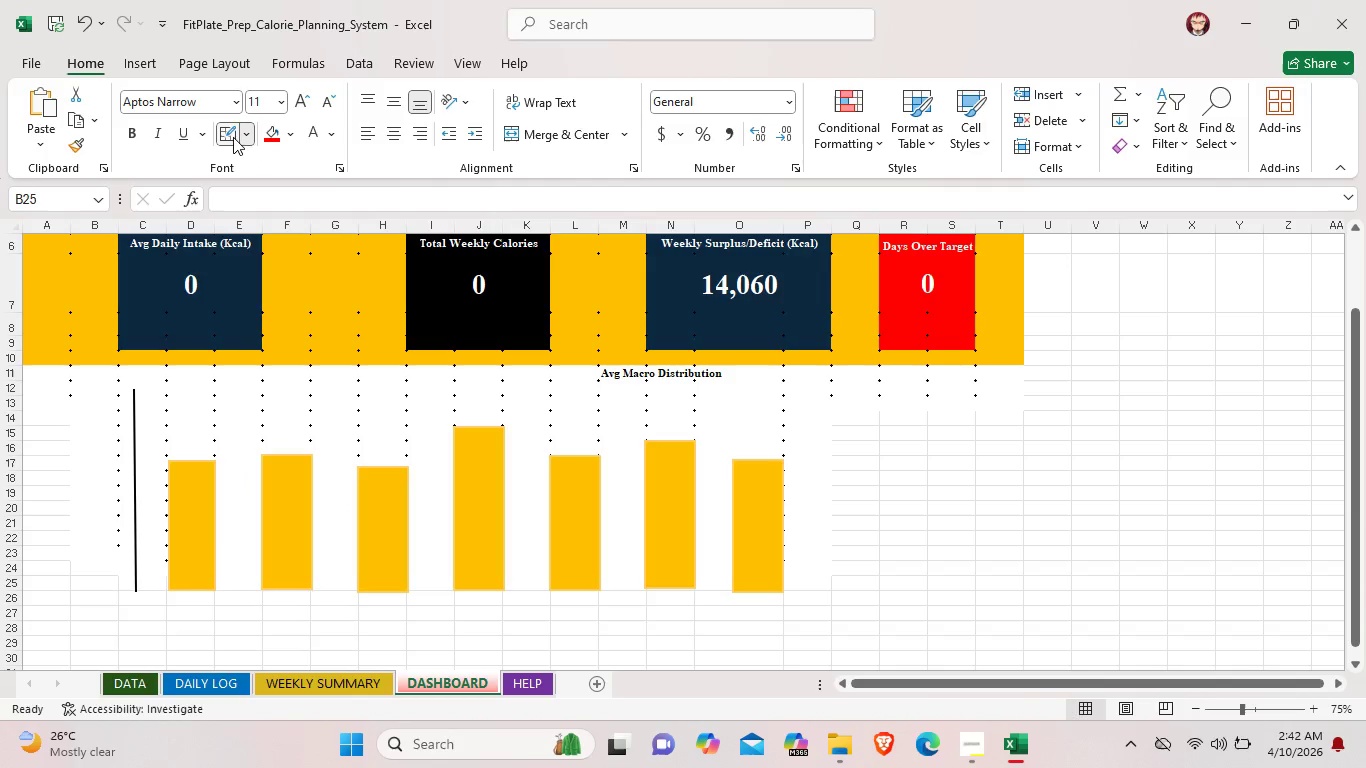 
left_click([233, 132])
 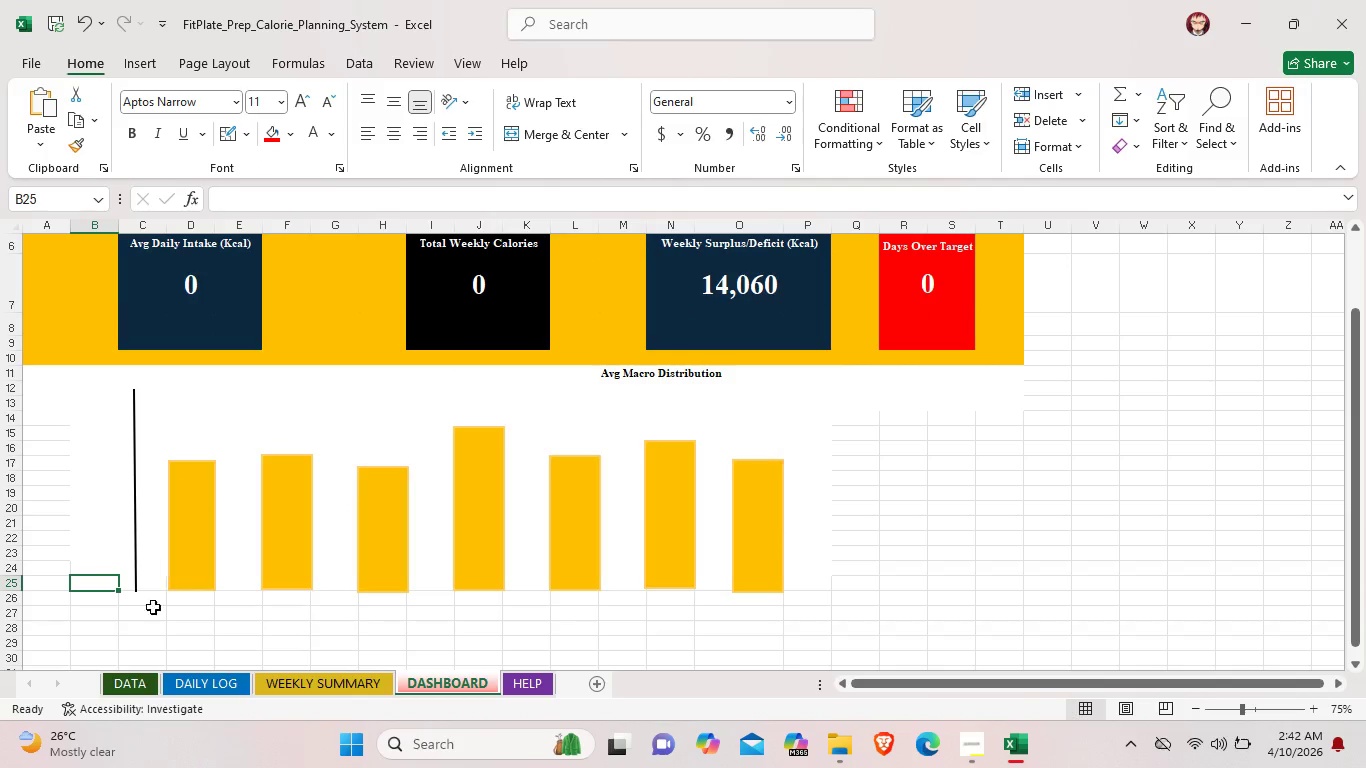 
left_click([151, 633])
 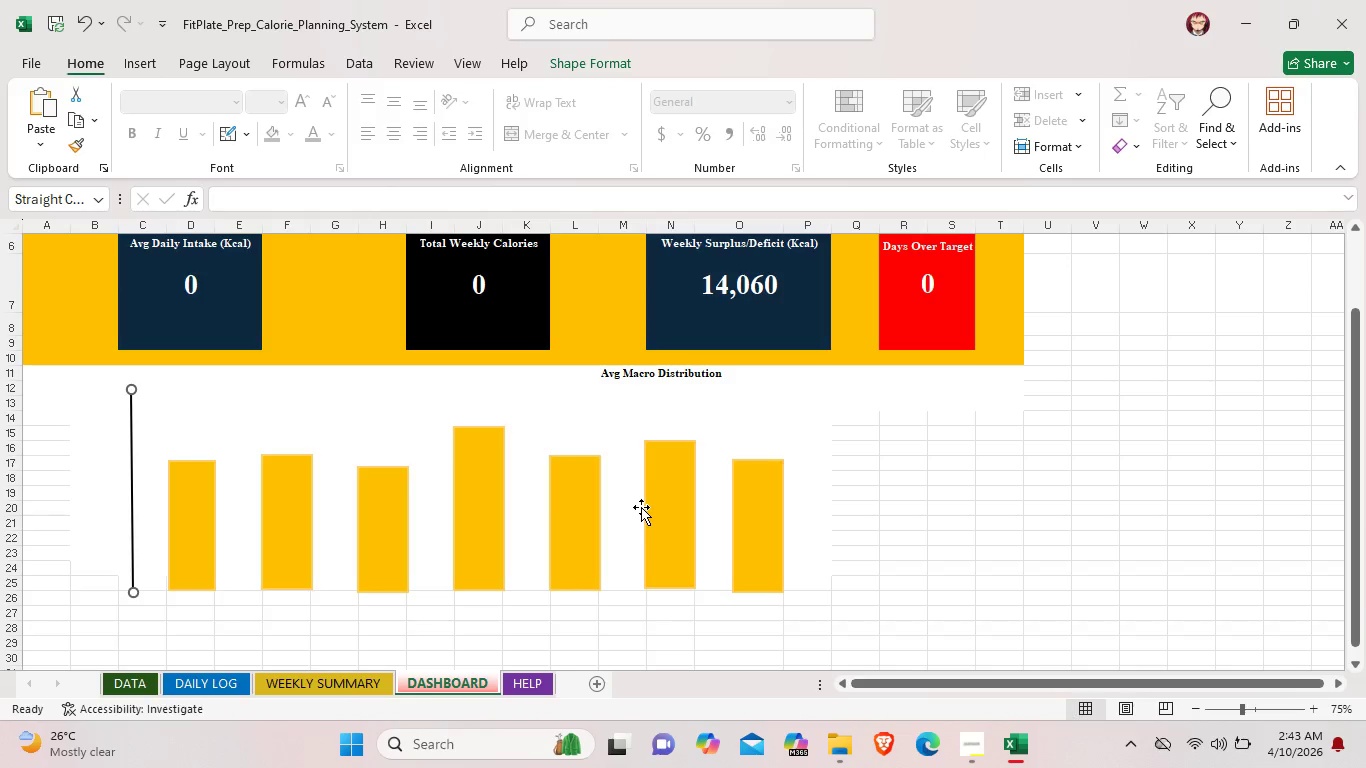 
wait(20.09)
 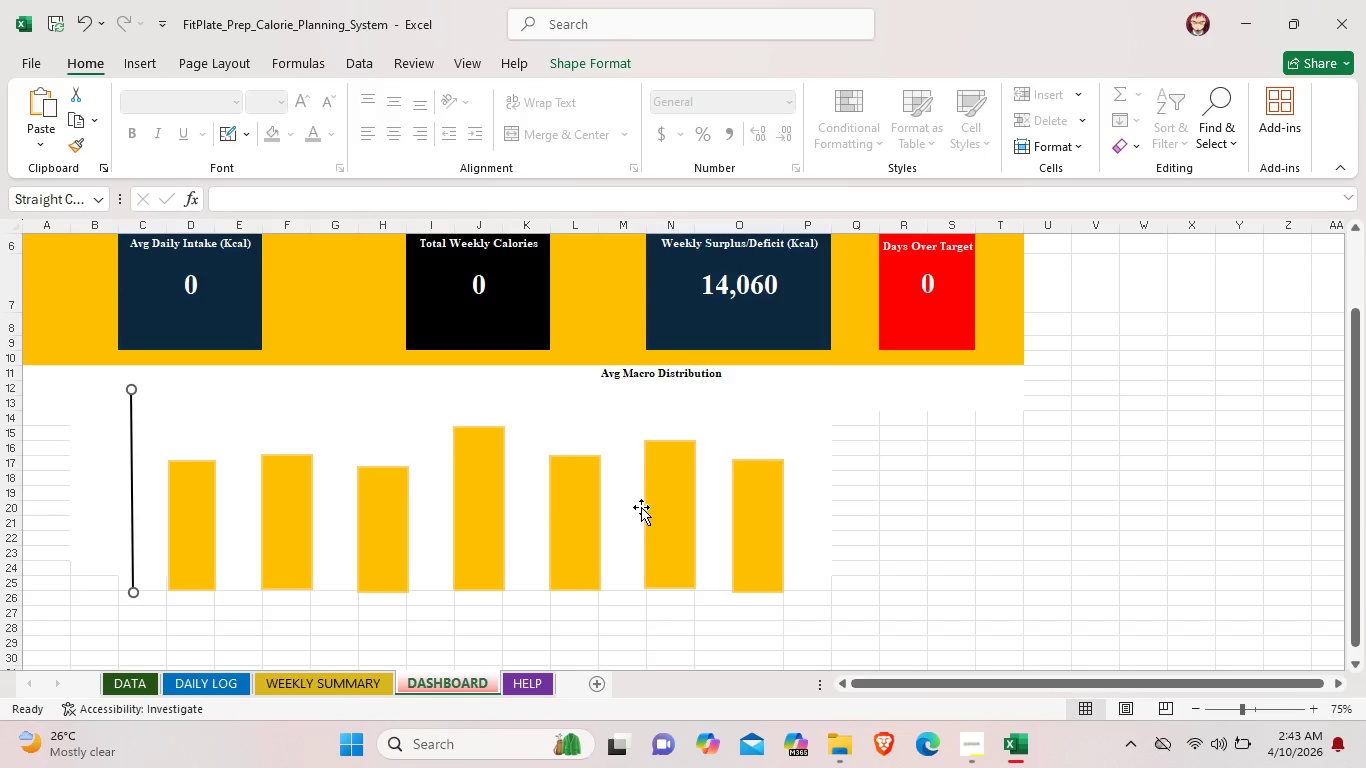 
left_click([668, 469])
 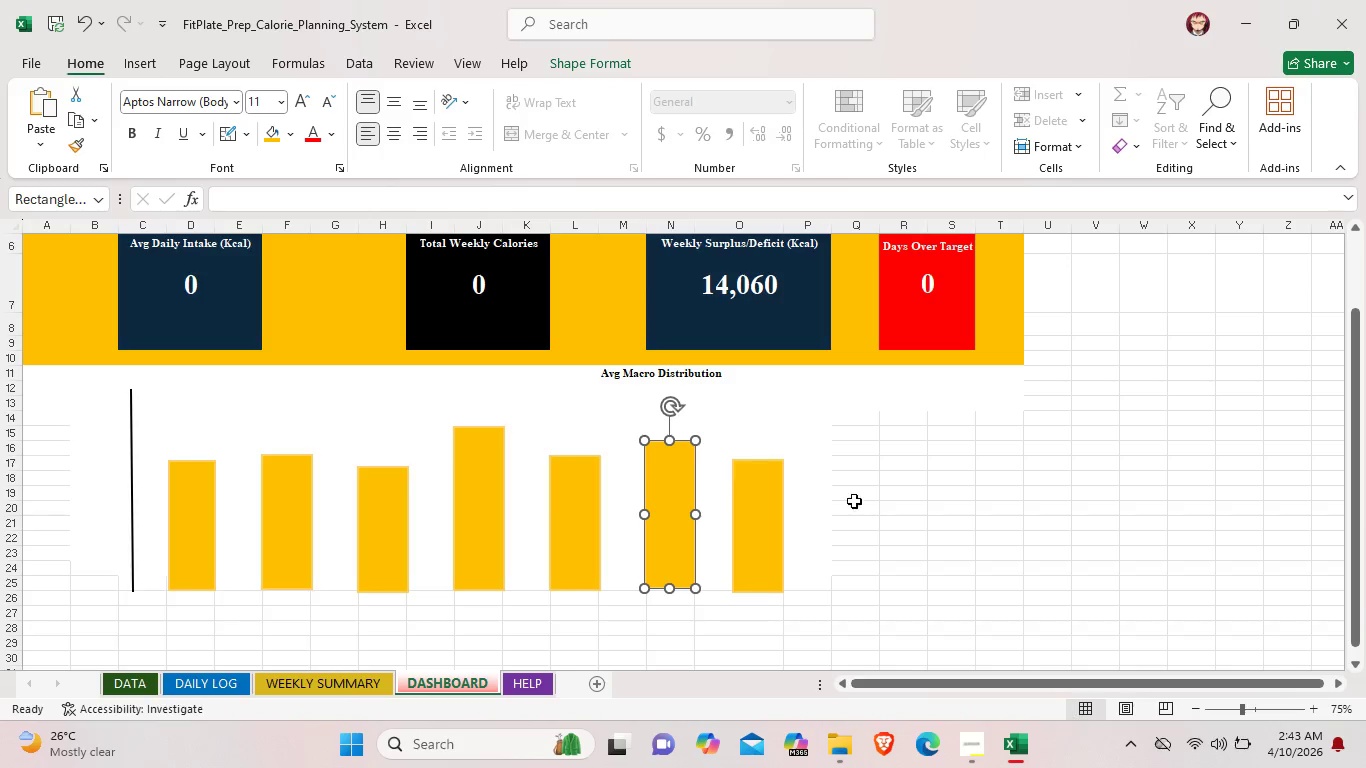 
left_click([896, 504])
 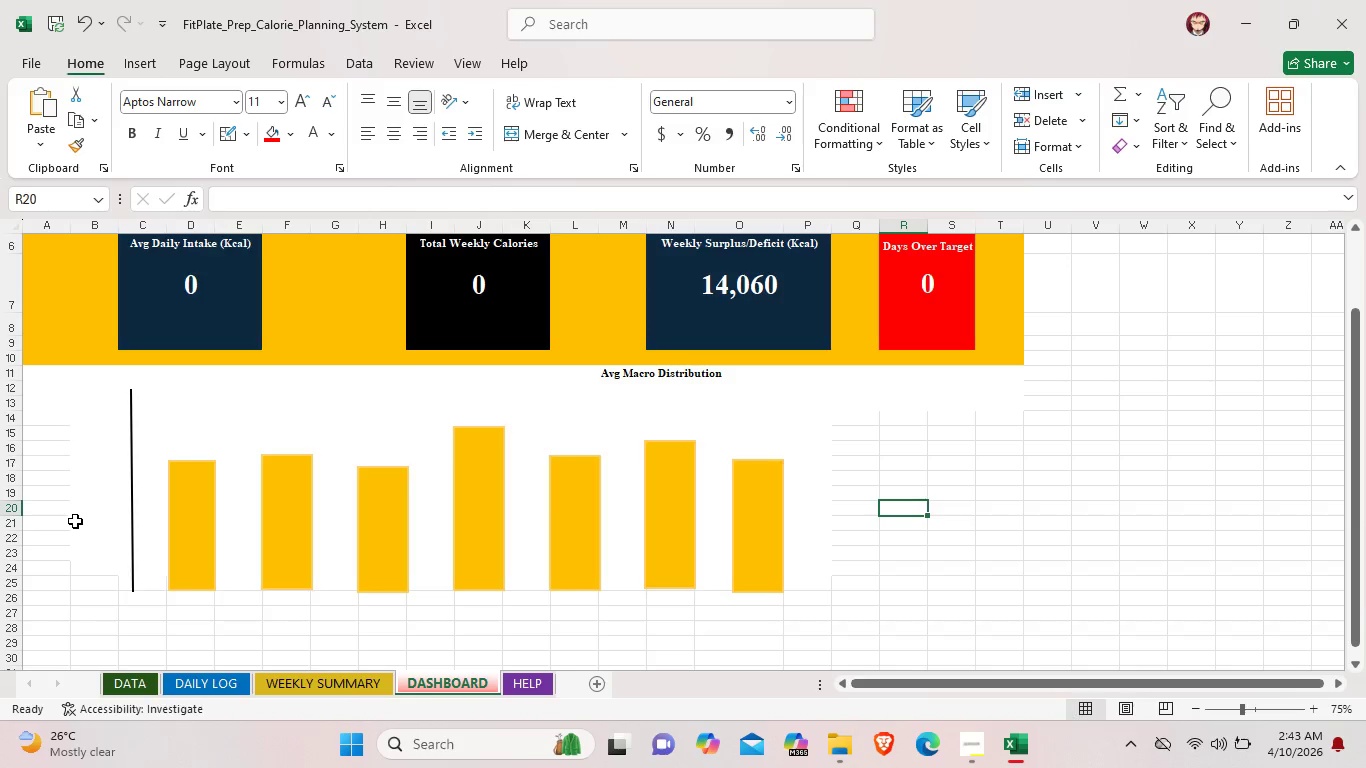 
wait(5.72)
 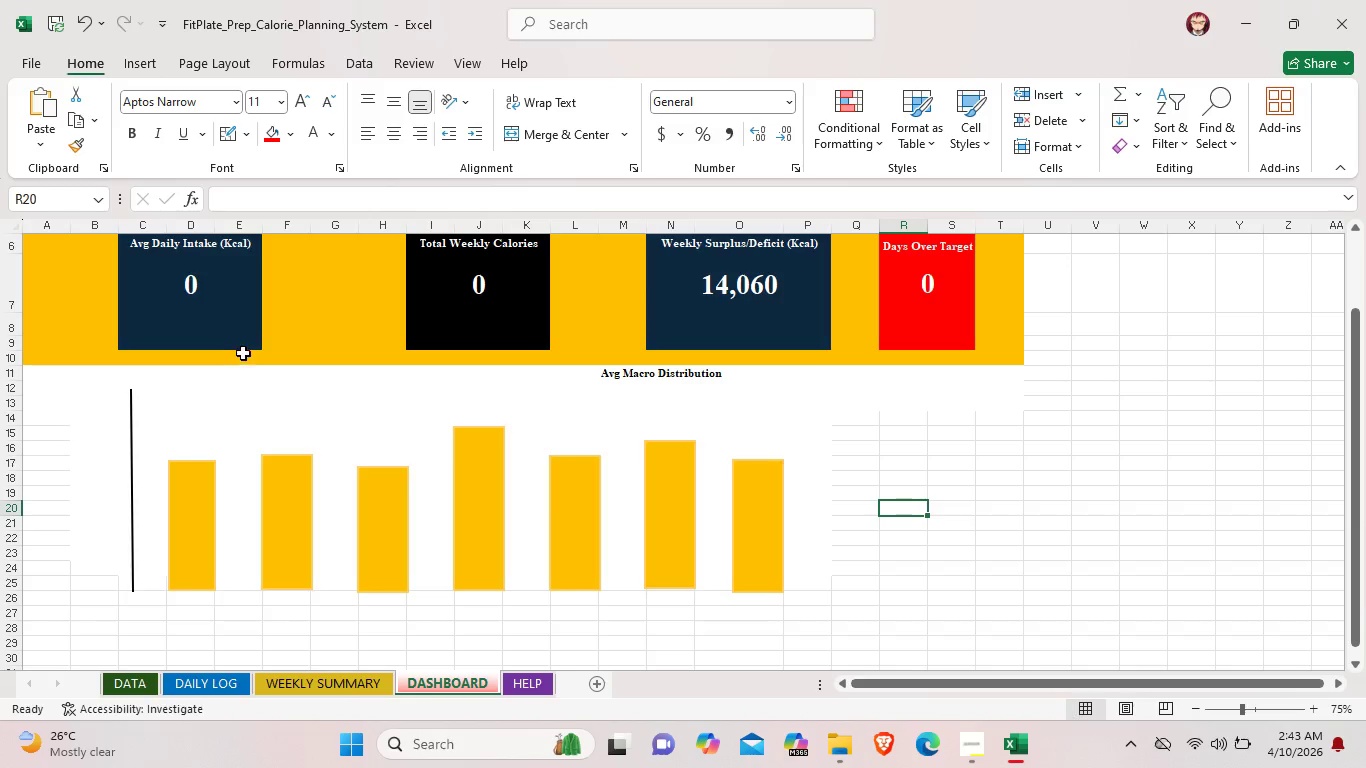 
left_click([65, 515])
 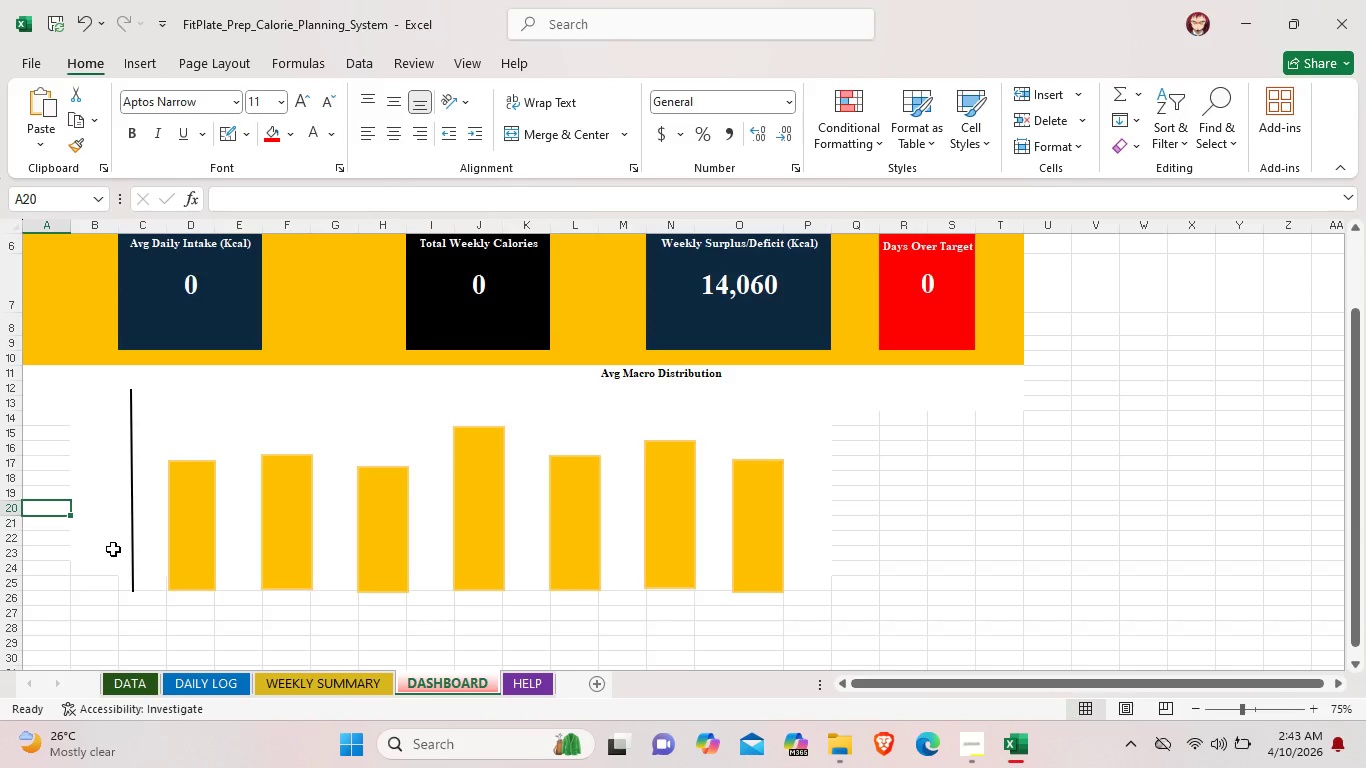 
wait(16.36)
 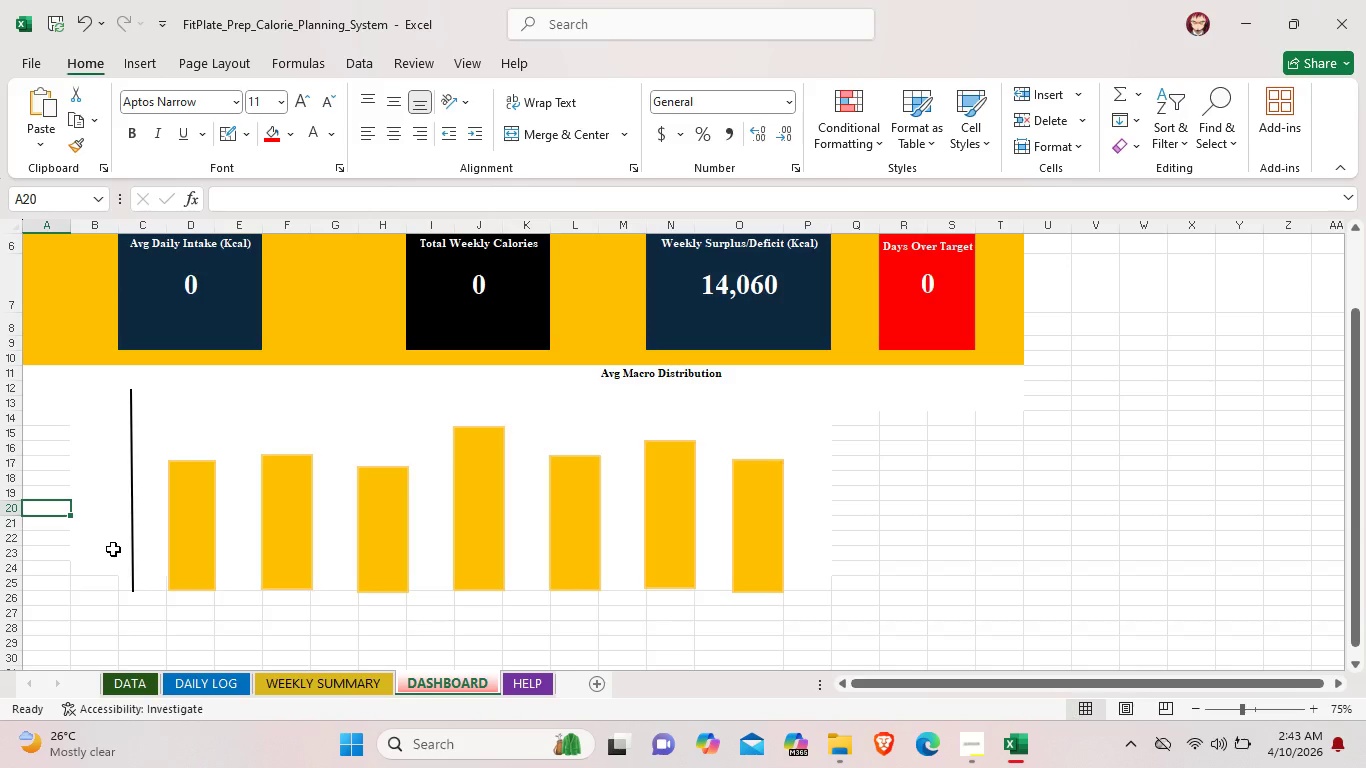 
left_click([62, 530])
 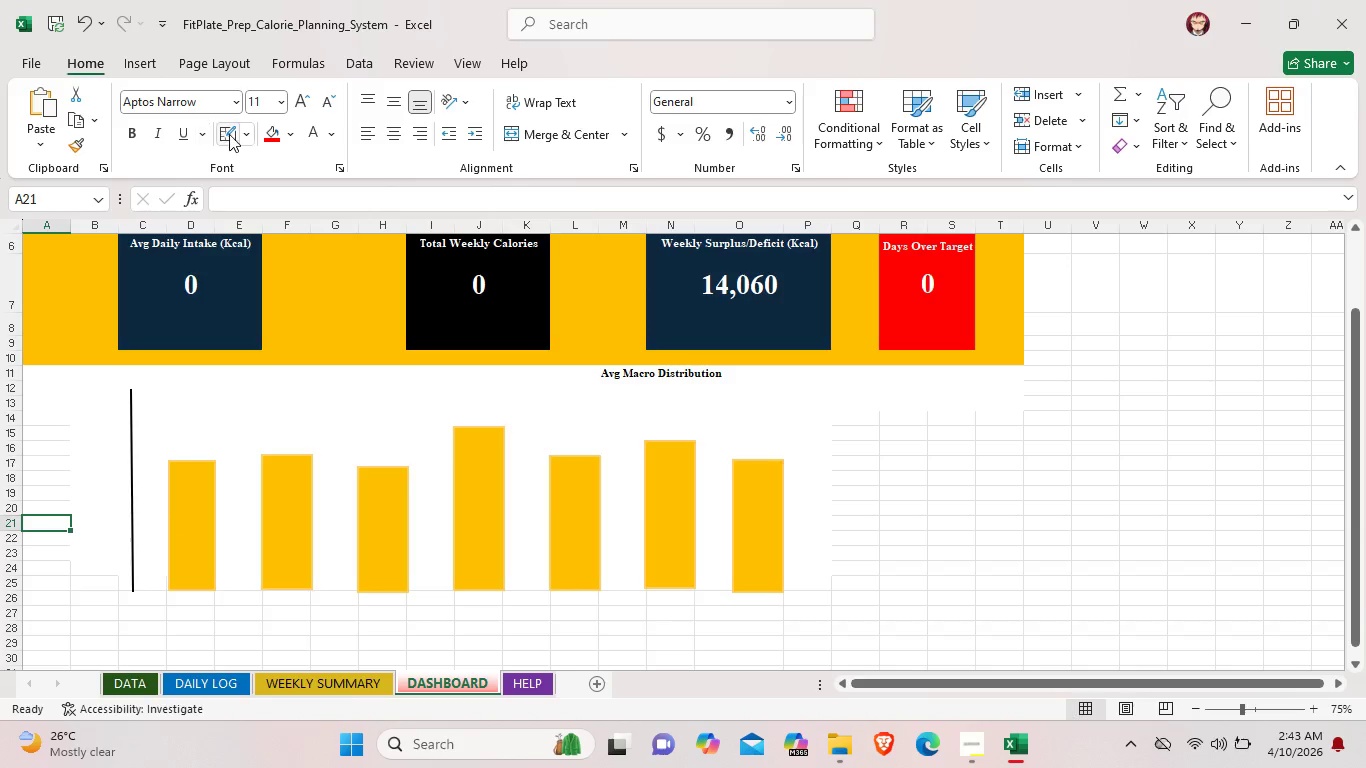 
left_click([243, 134])
 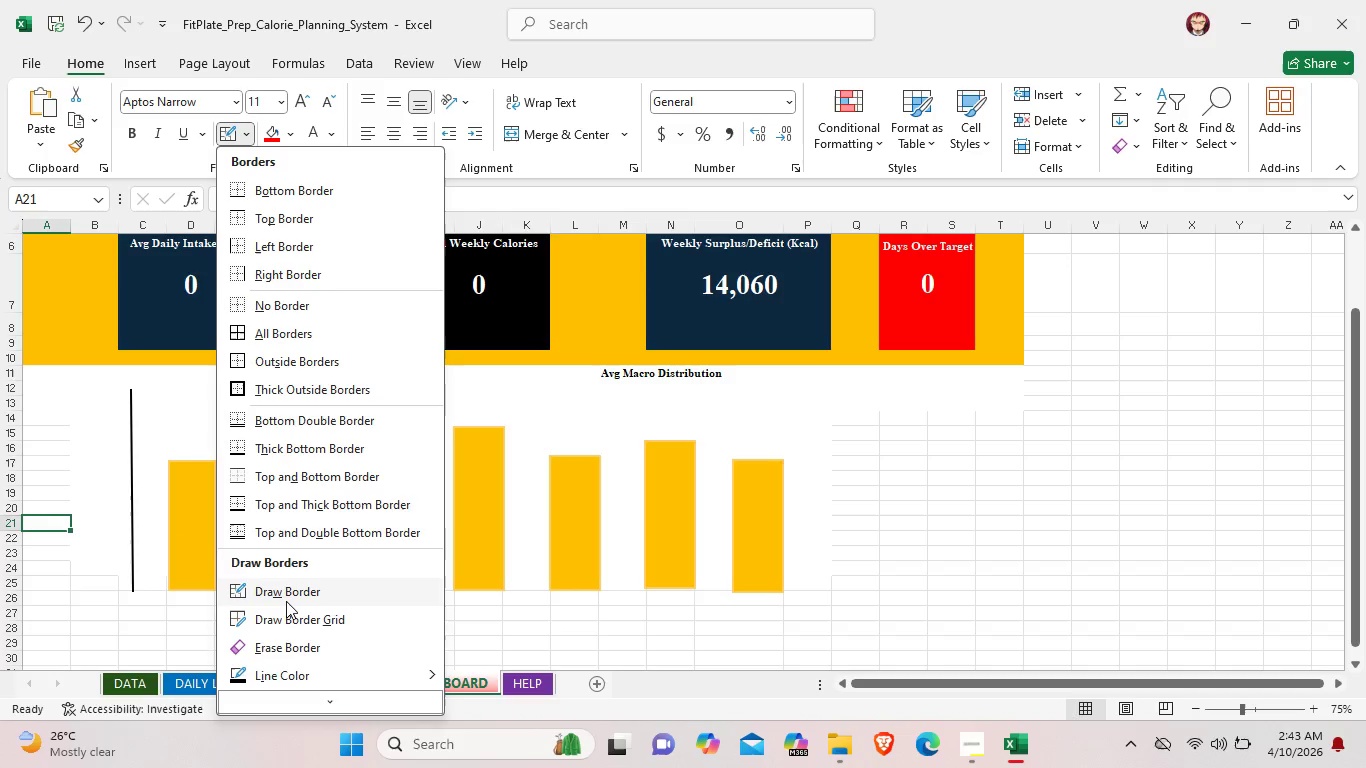 
left_click([286, 601])
 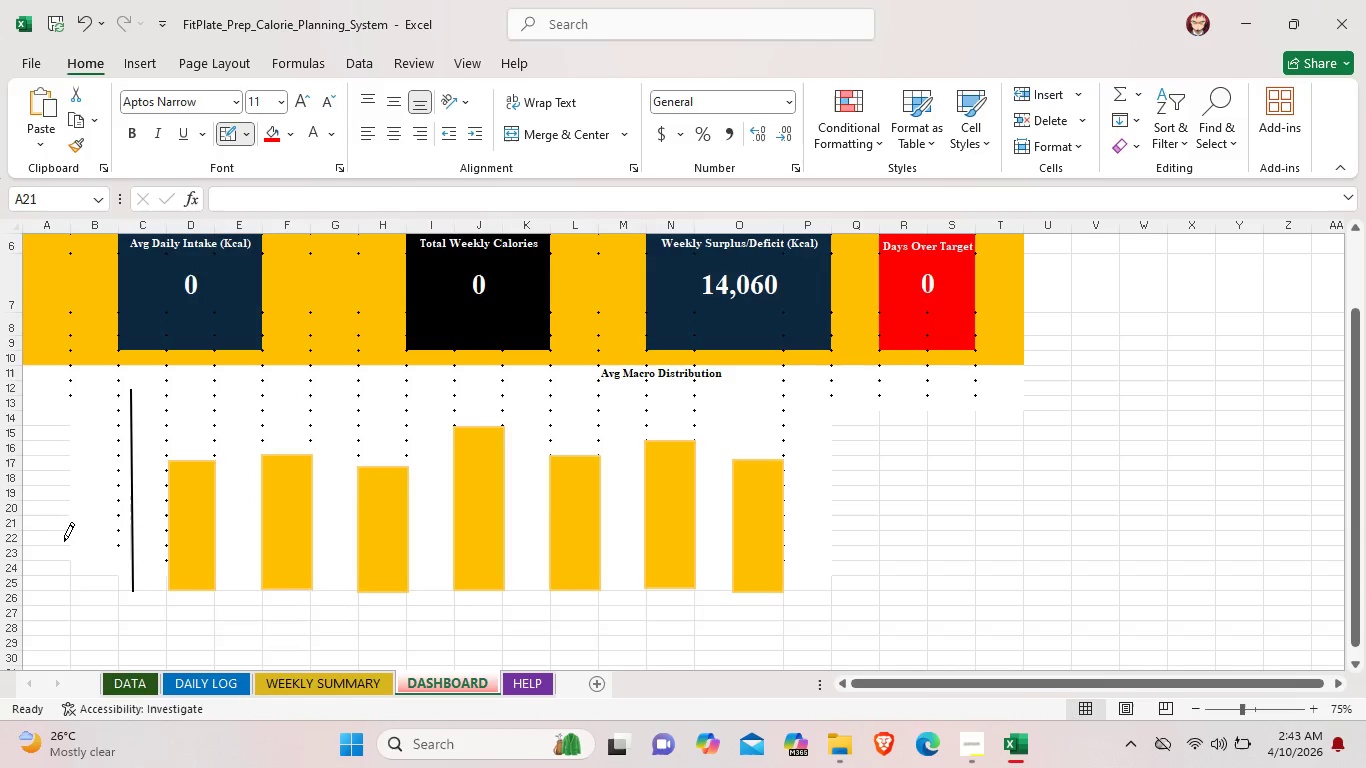 
left_click_drag(start_coordinate=[63, 544], to_coordinate=[804, 549])
 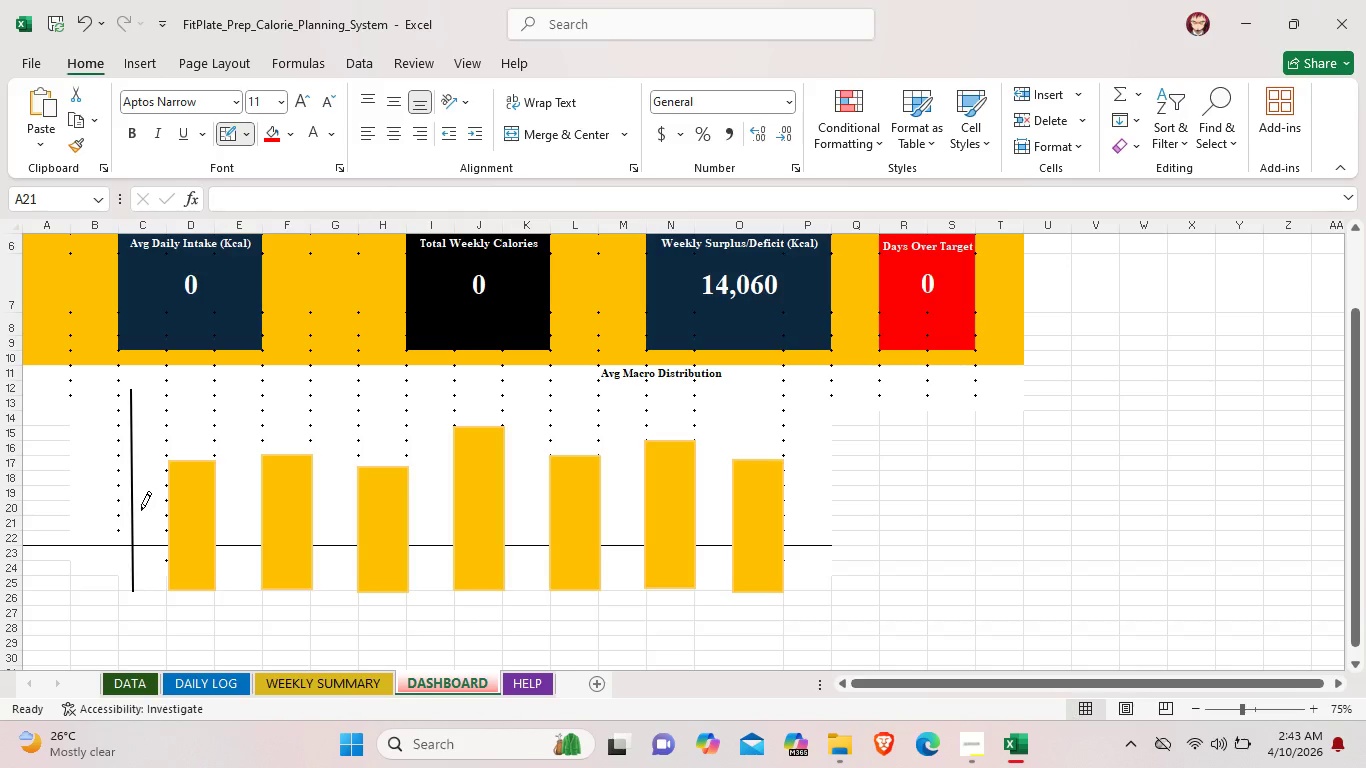 
wait(7.62)
 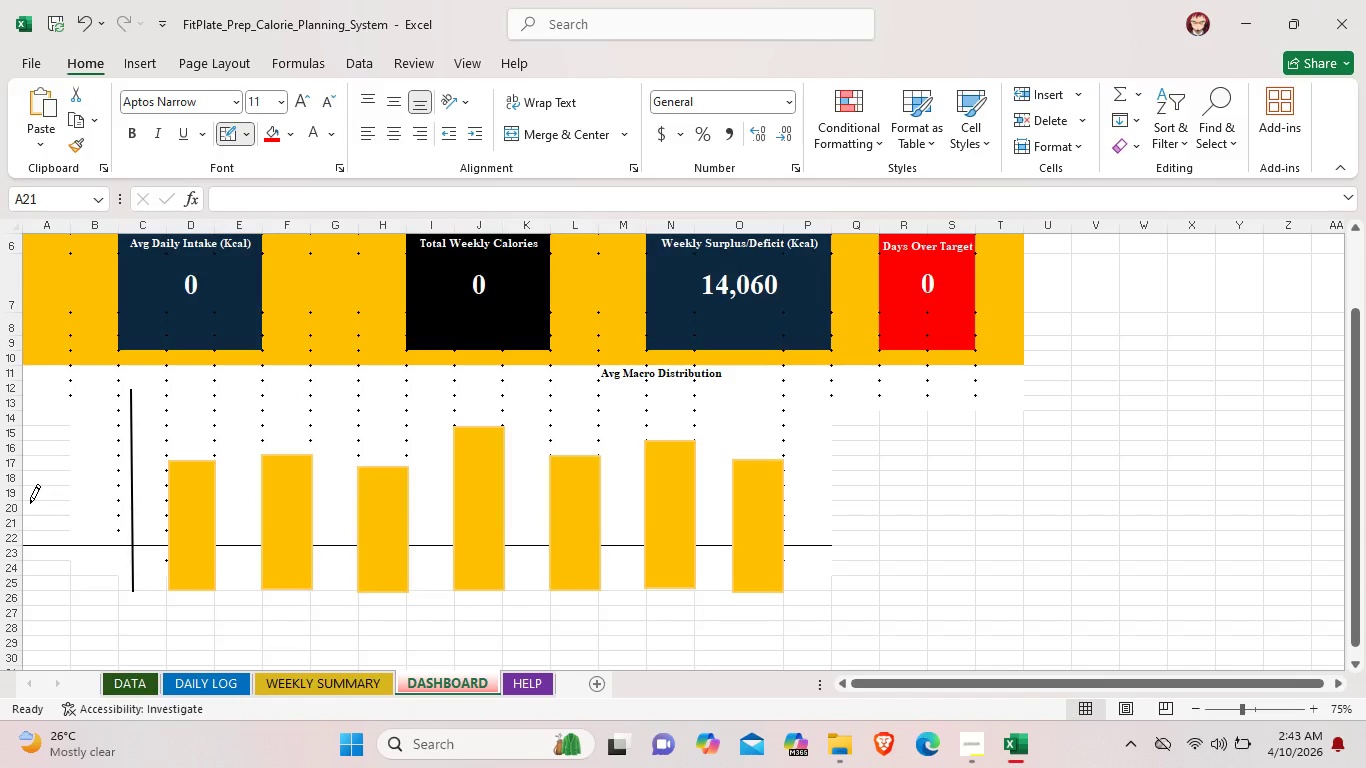 
left_click_drag(start_coordinate=[117, 505], to_coordinate=[137, 512])
 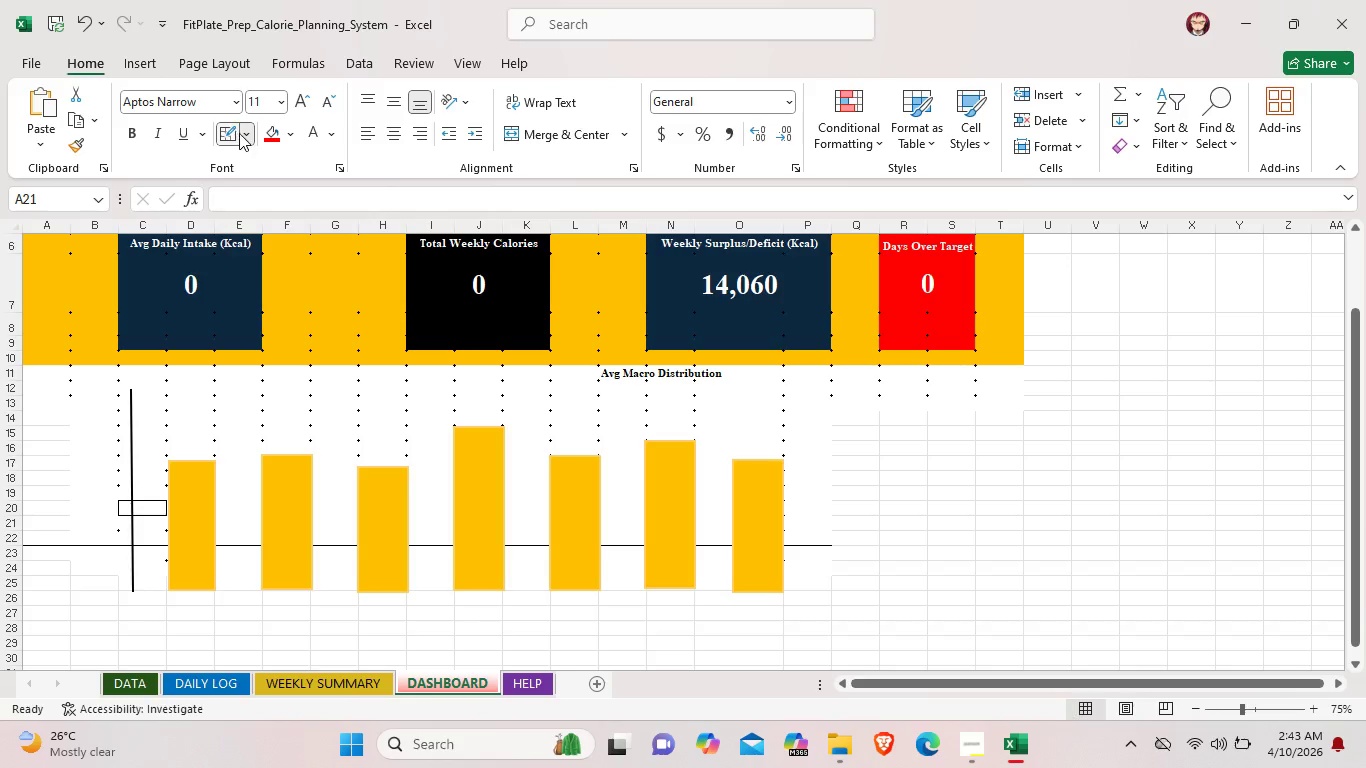 
left_click([245, 135])
 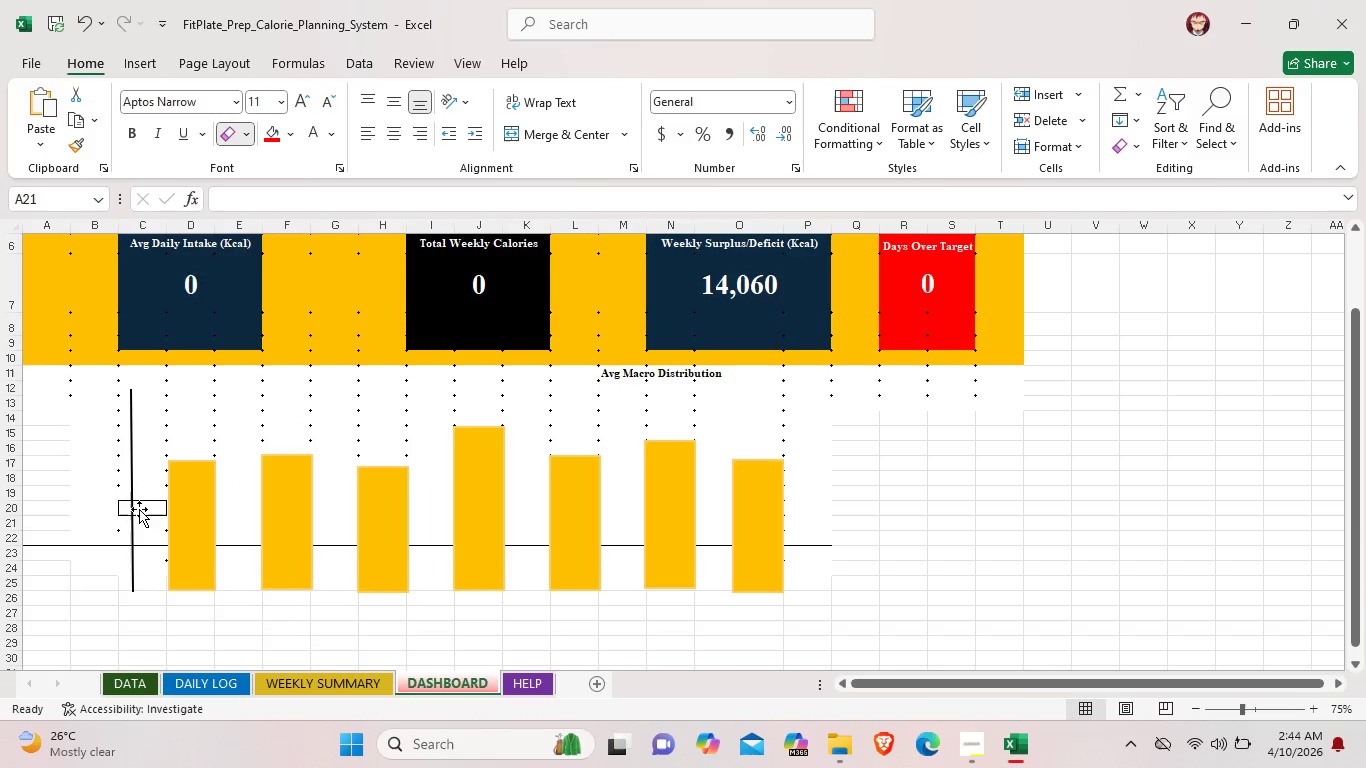 
left_click([118, 509])
 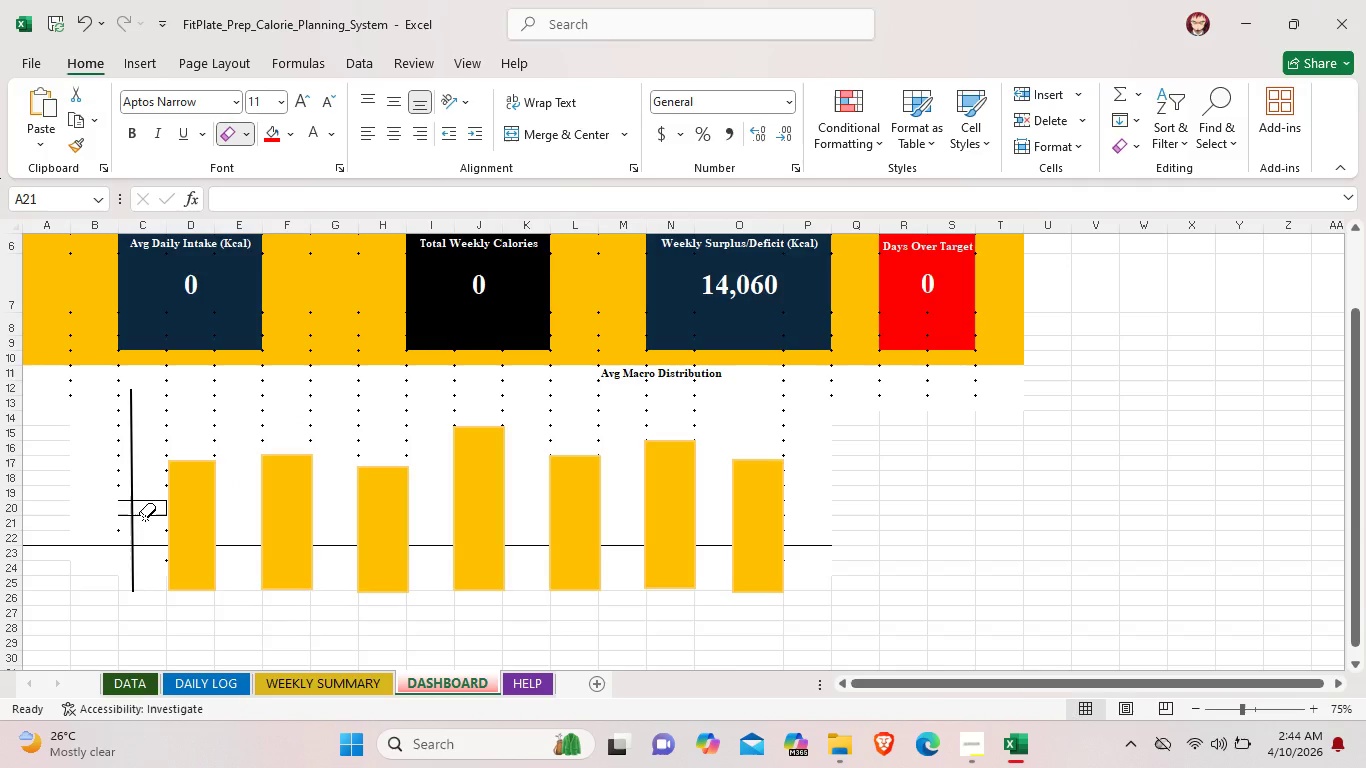 
left_click([145, 518])
 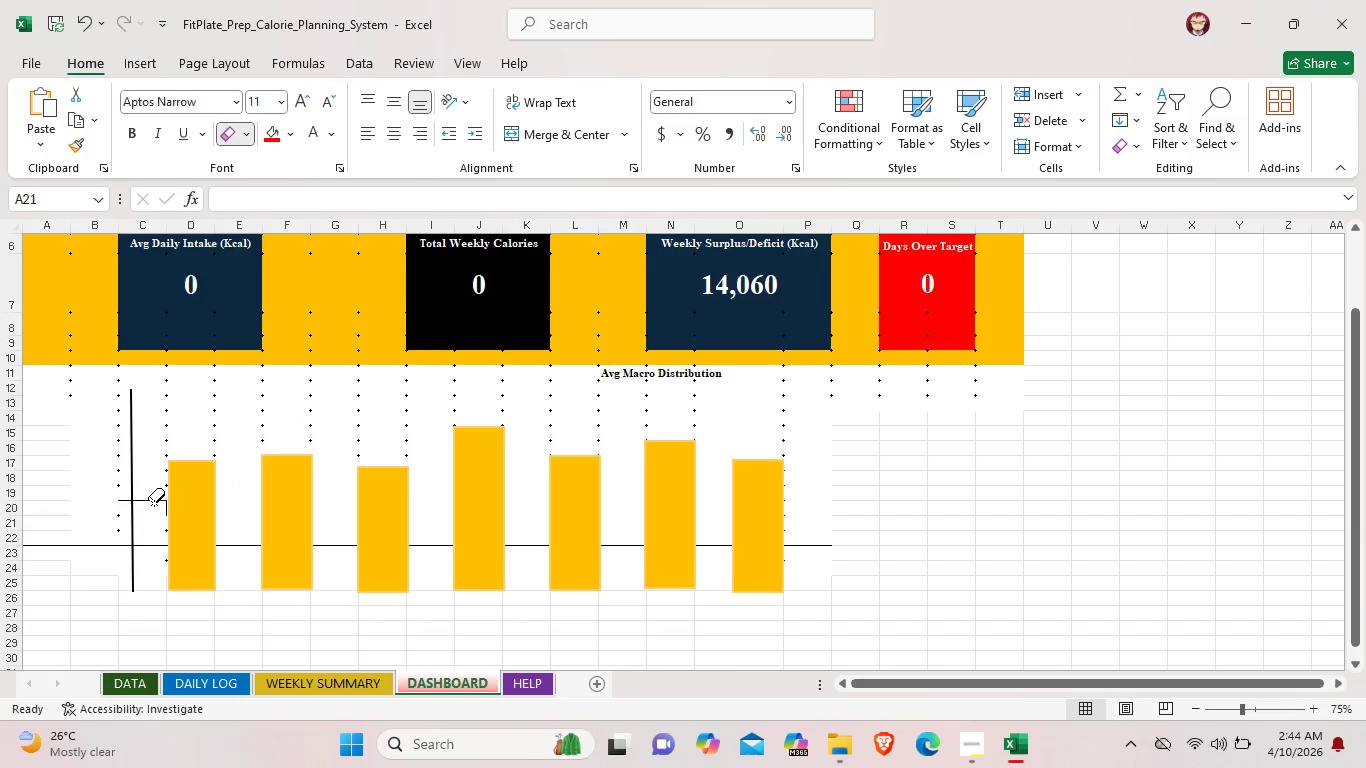 
left_click([154, 503])
 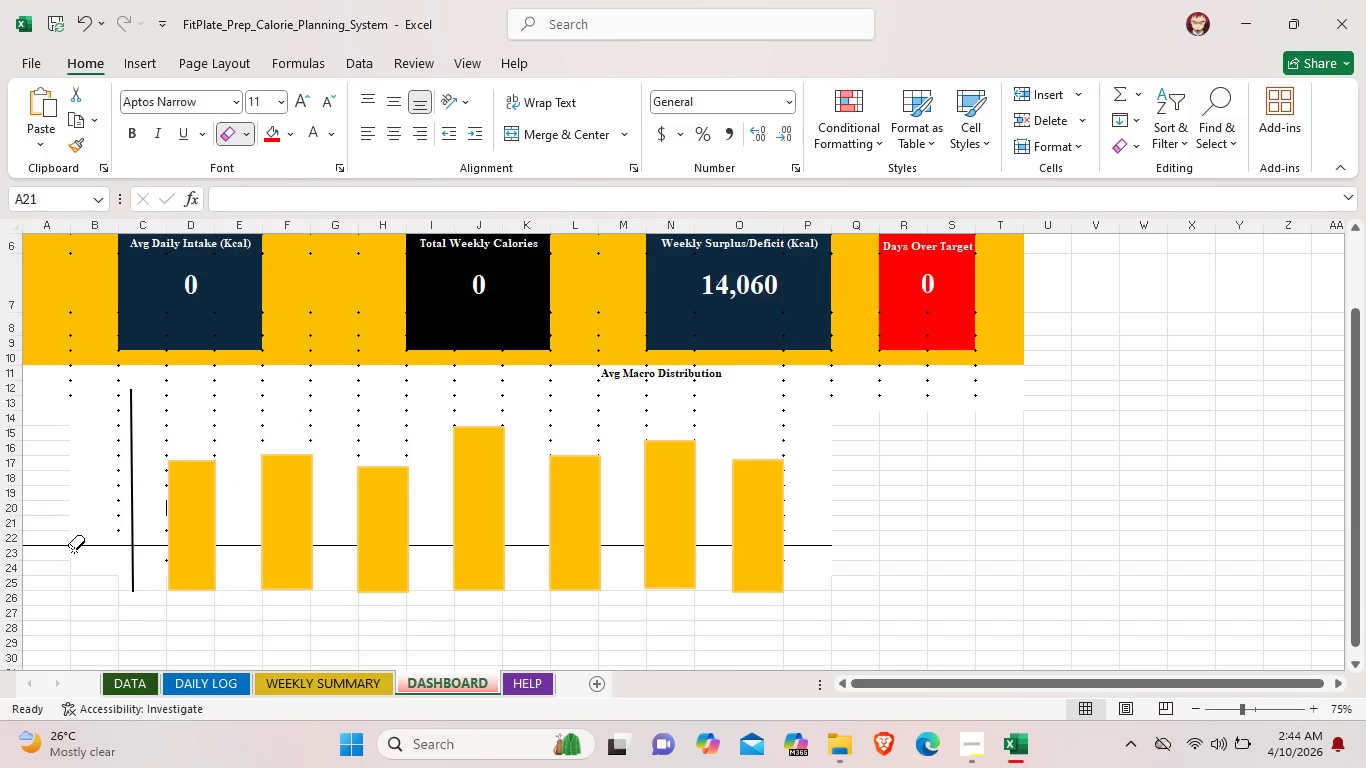 
left_click([74, 549])
 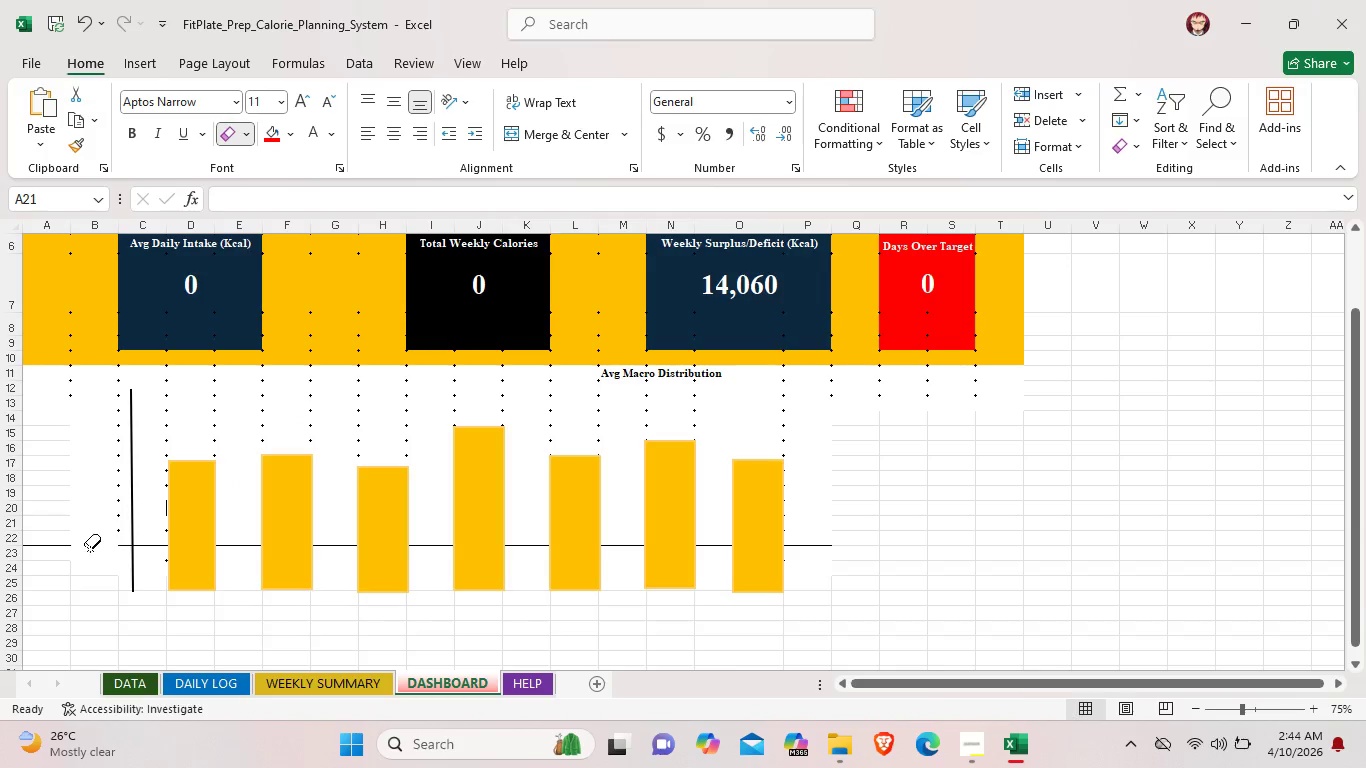 
left_click([67, 552])
 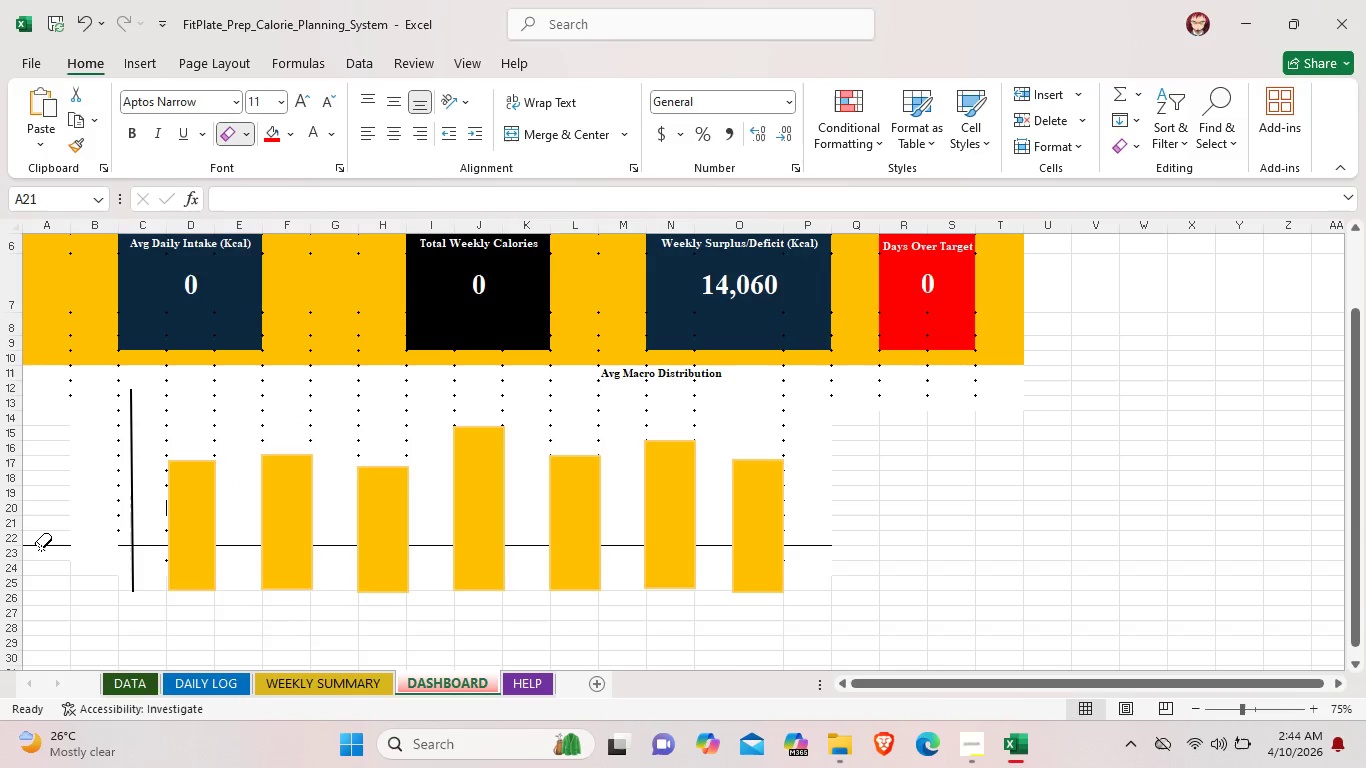 
left_click([41, 548])
 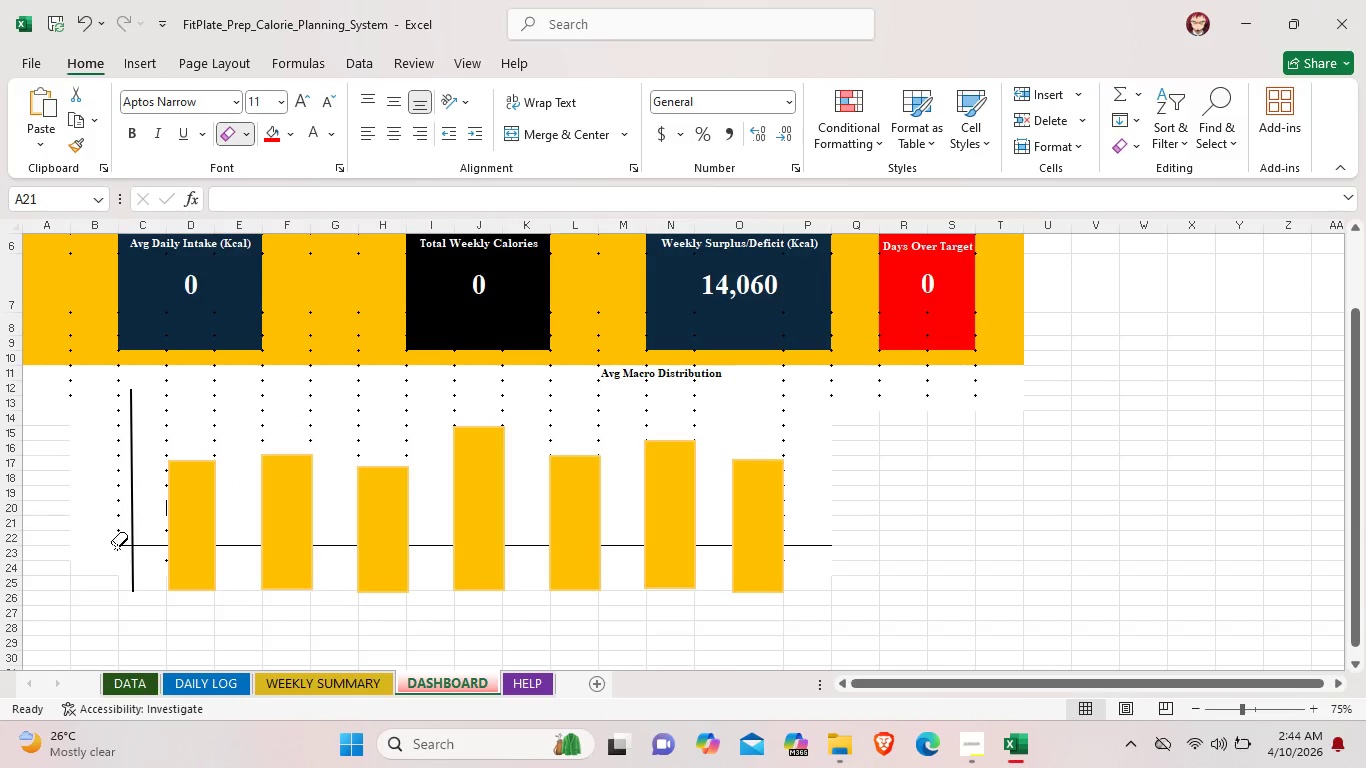 
left_click([118, 548])
 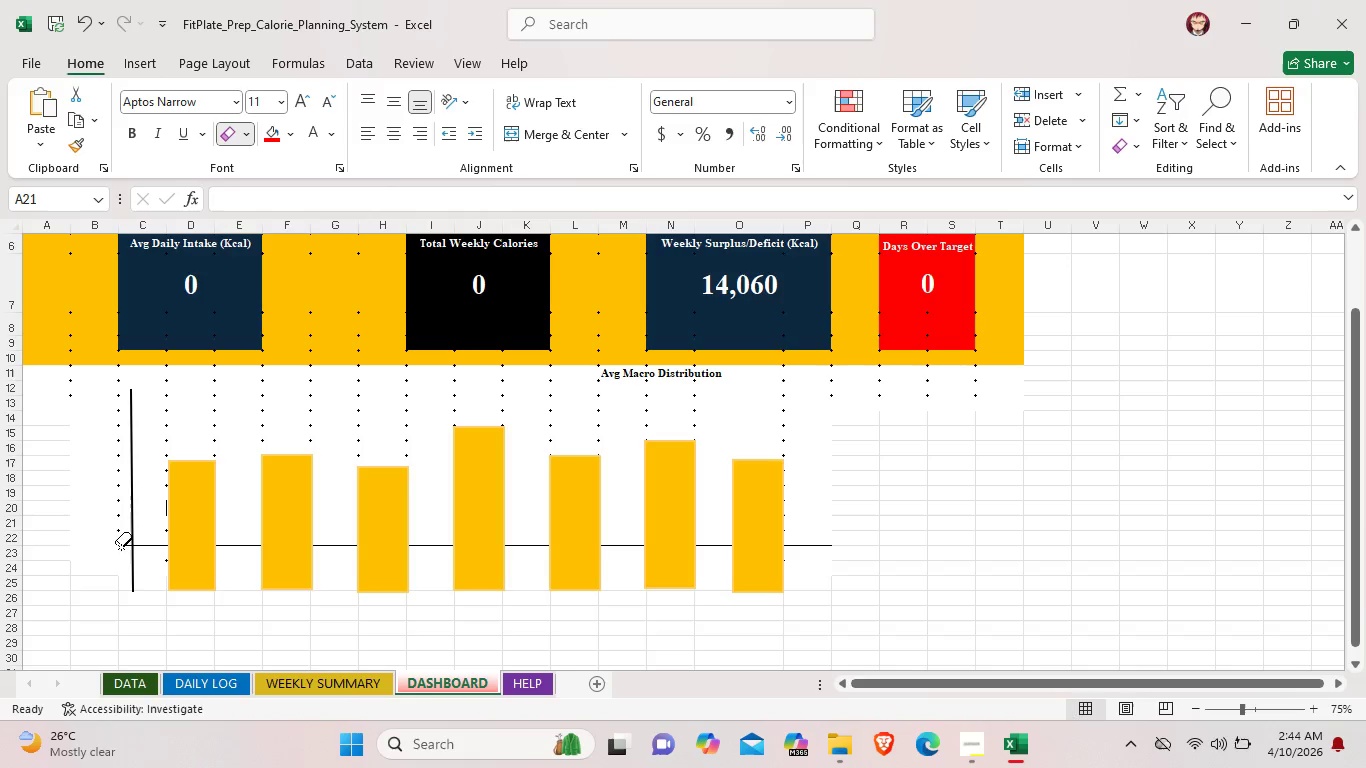 
left_click([121, 548])
 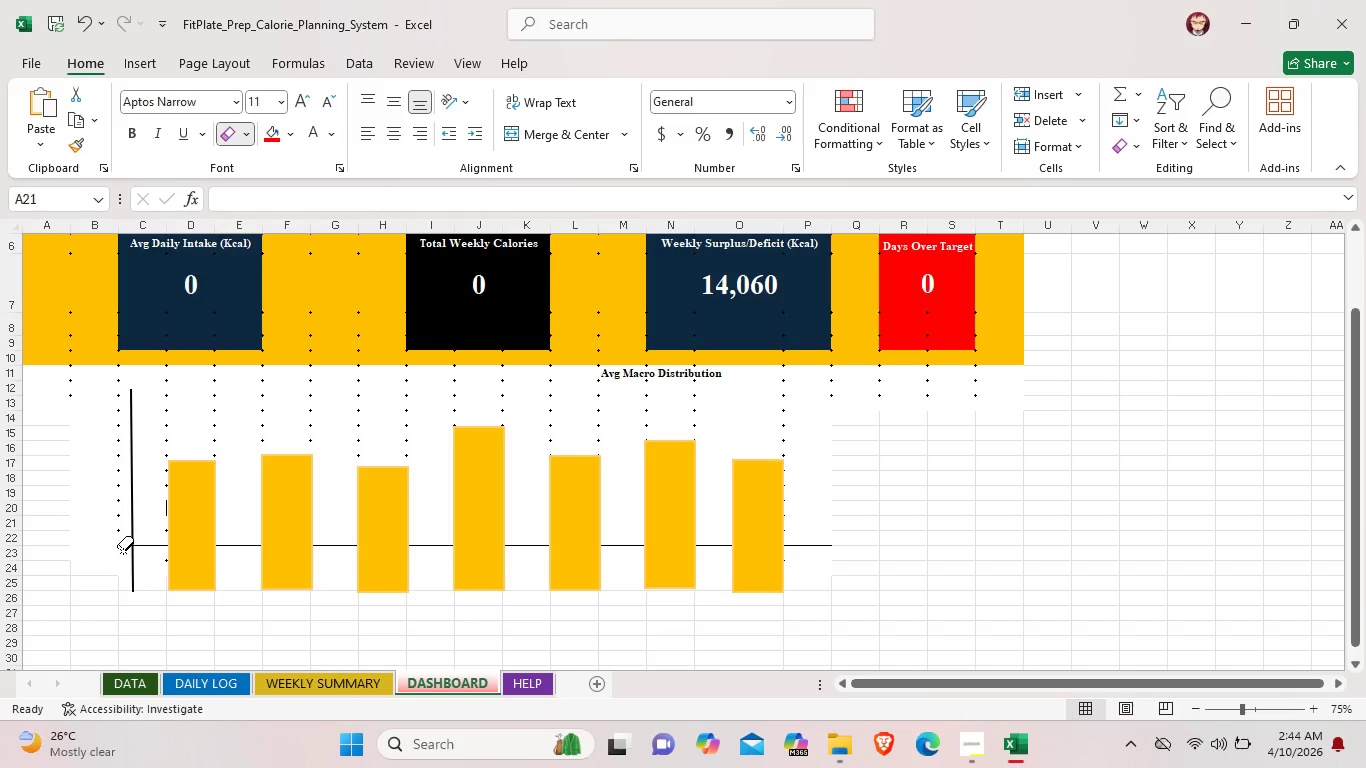 
left_click([123, 549])
 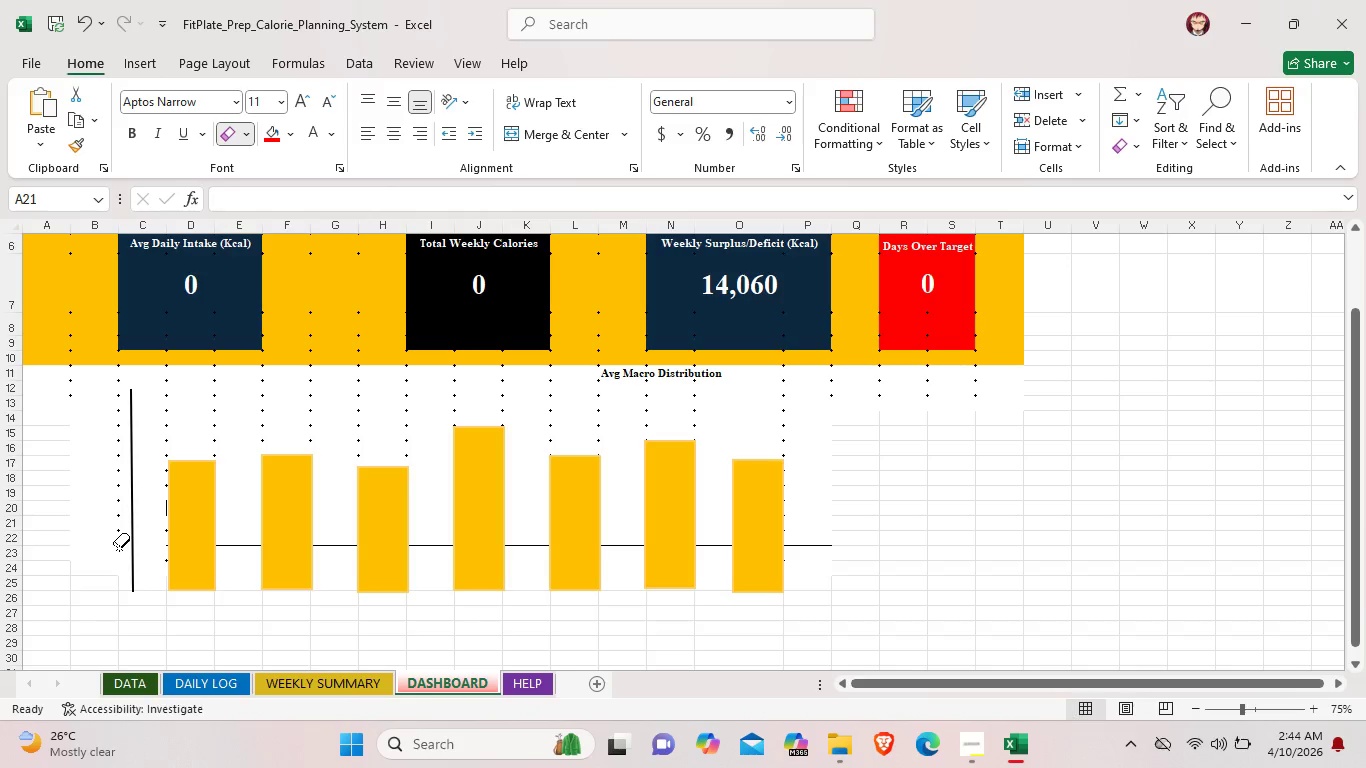 
left_click([119, 548])
 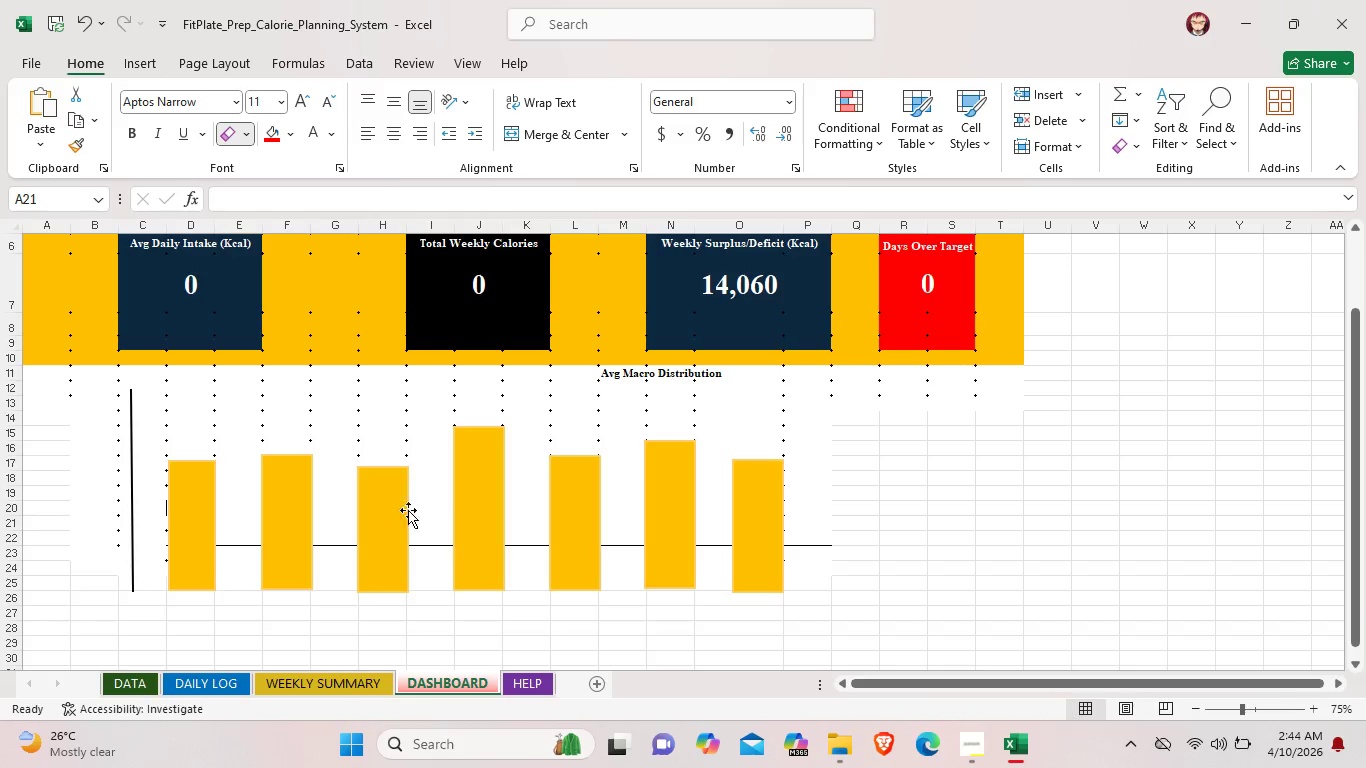 
left_click([254, 134])
 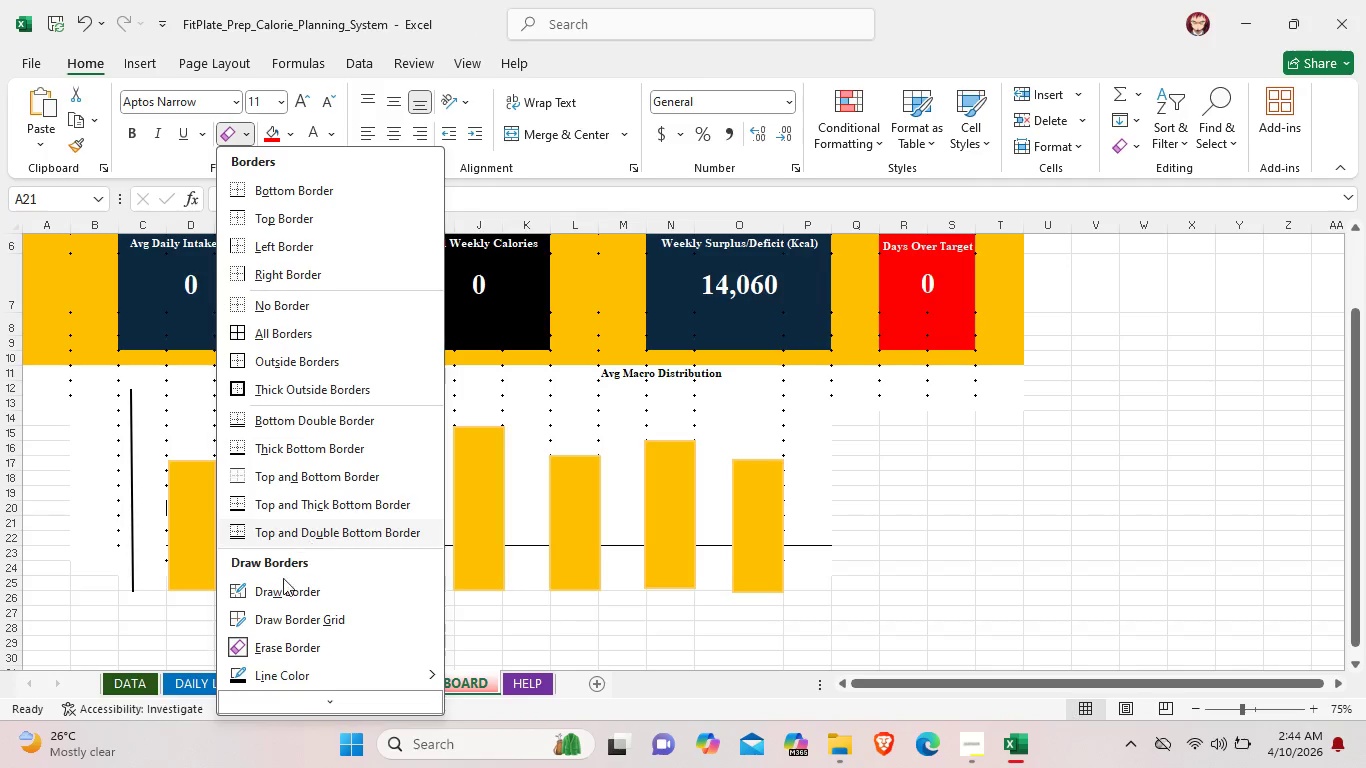 
left_click([278, 588])
 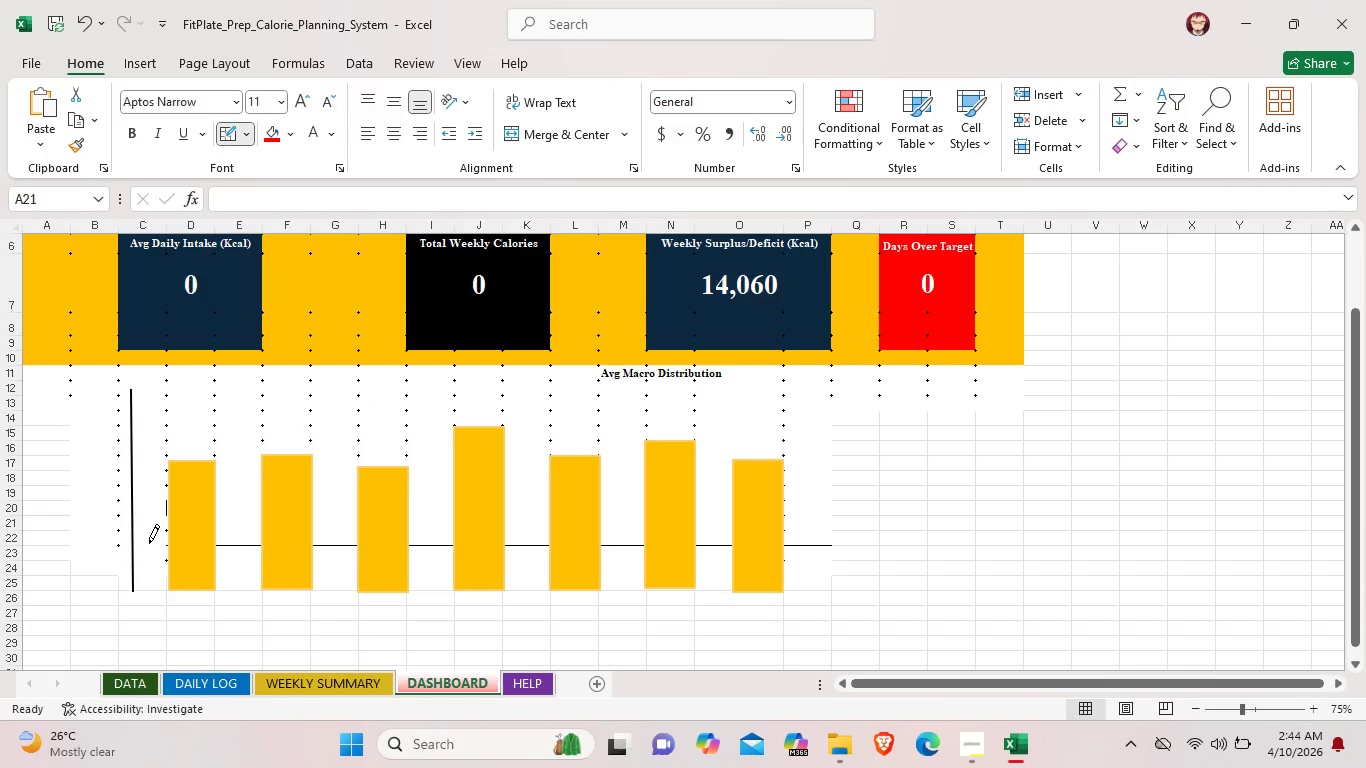 
left_click([149, 543])
 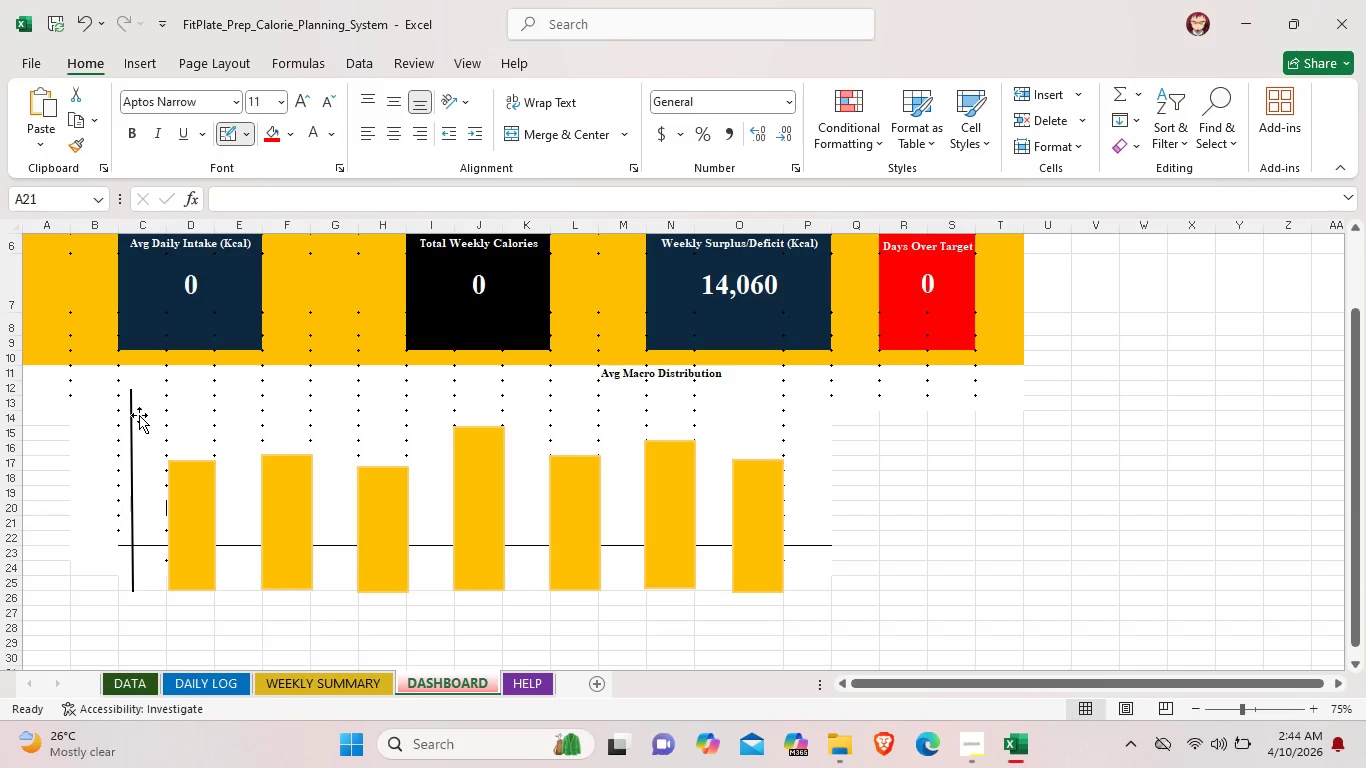 
left_click_drag(start_coordinate=[130, 417], to_coordinate=[116, 421])
 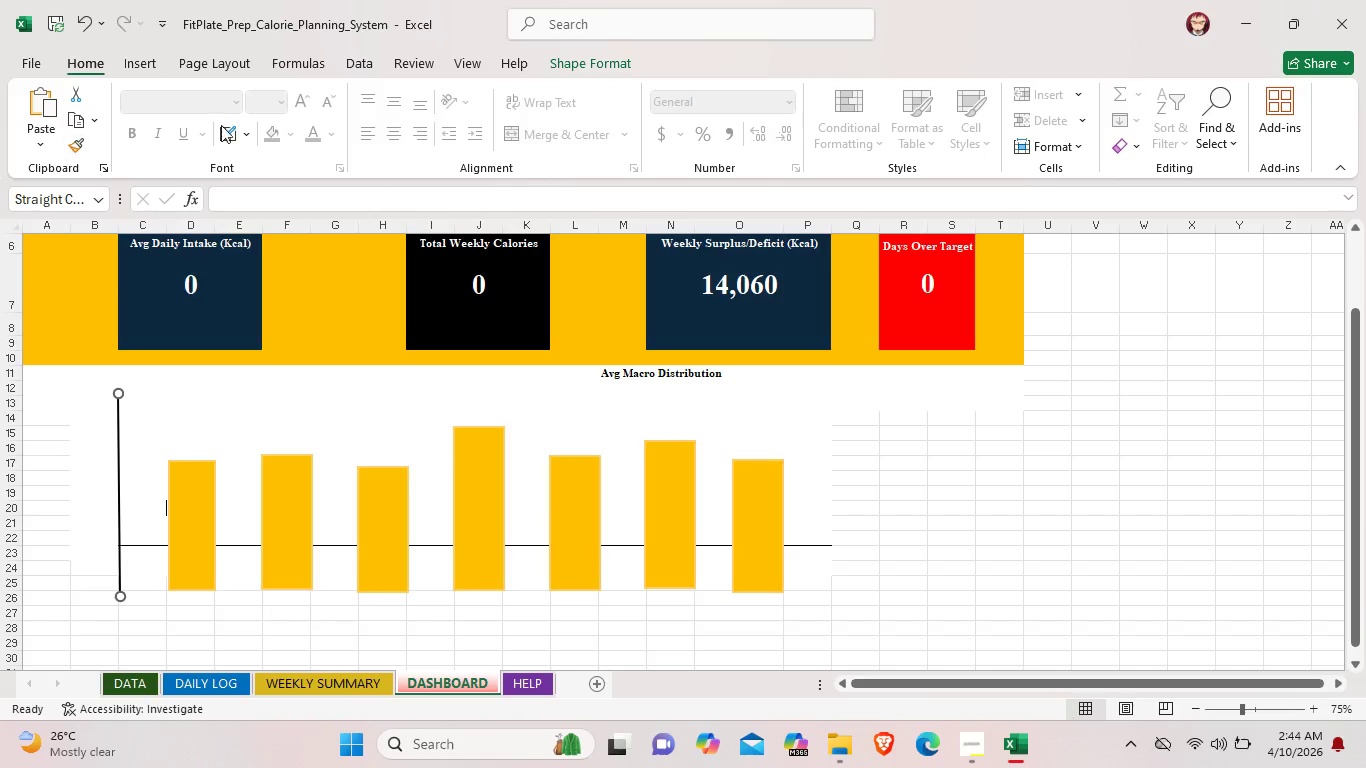 
wait(6.14)
 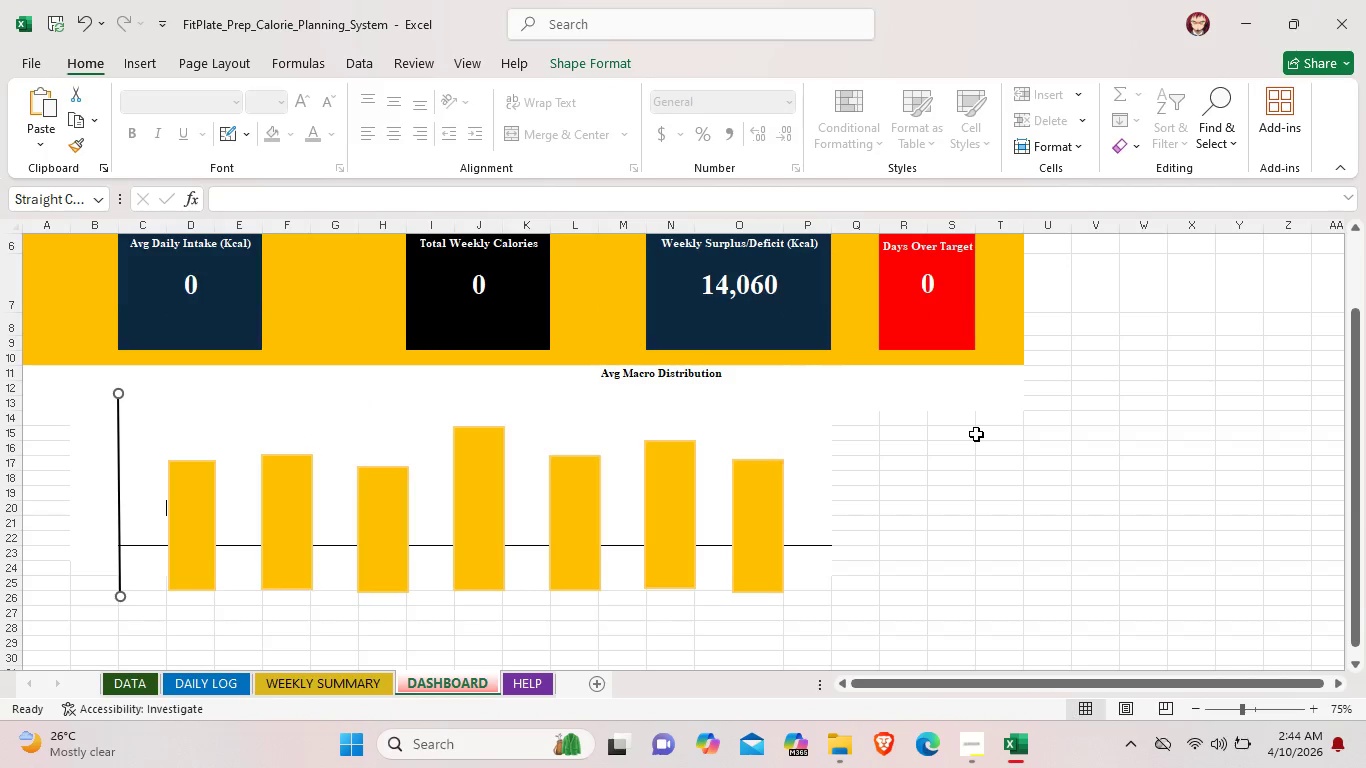 
left_click([164, 510])
 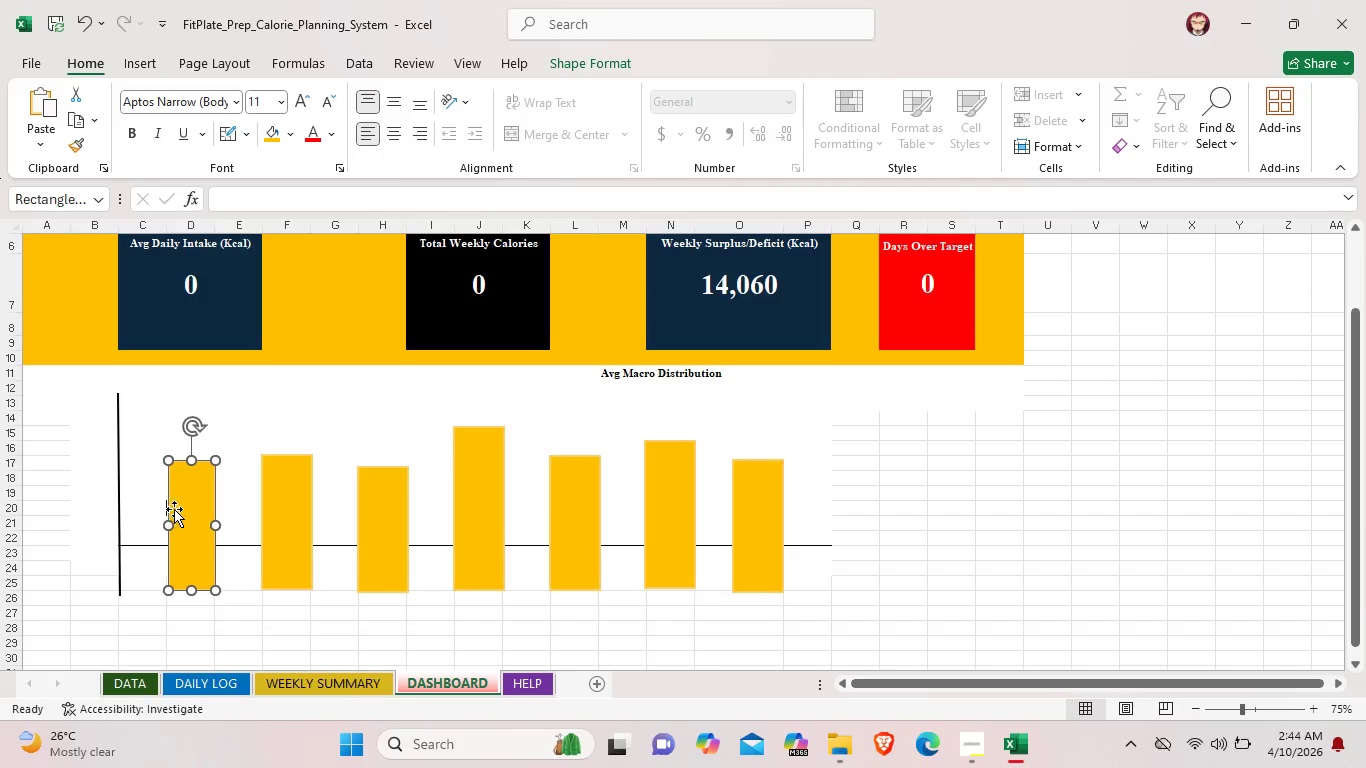 
left_click_drag(start_coordinate=[176, 510], to_coordinate=[207, 508])
 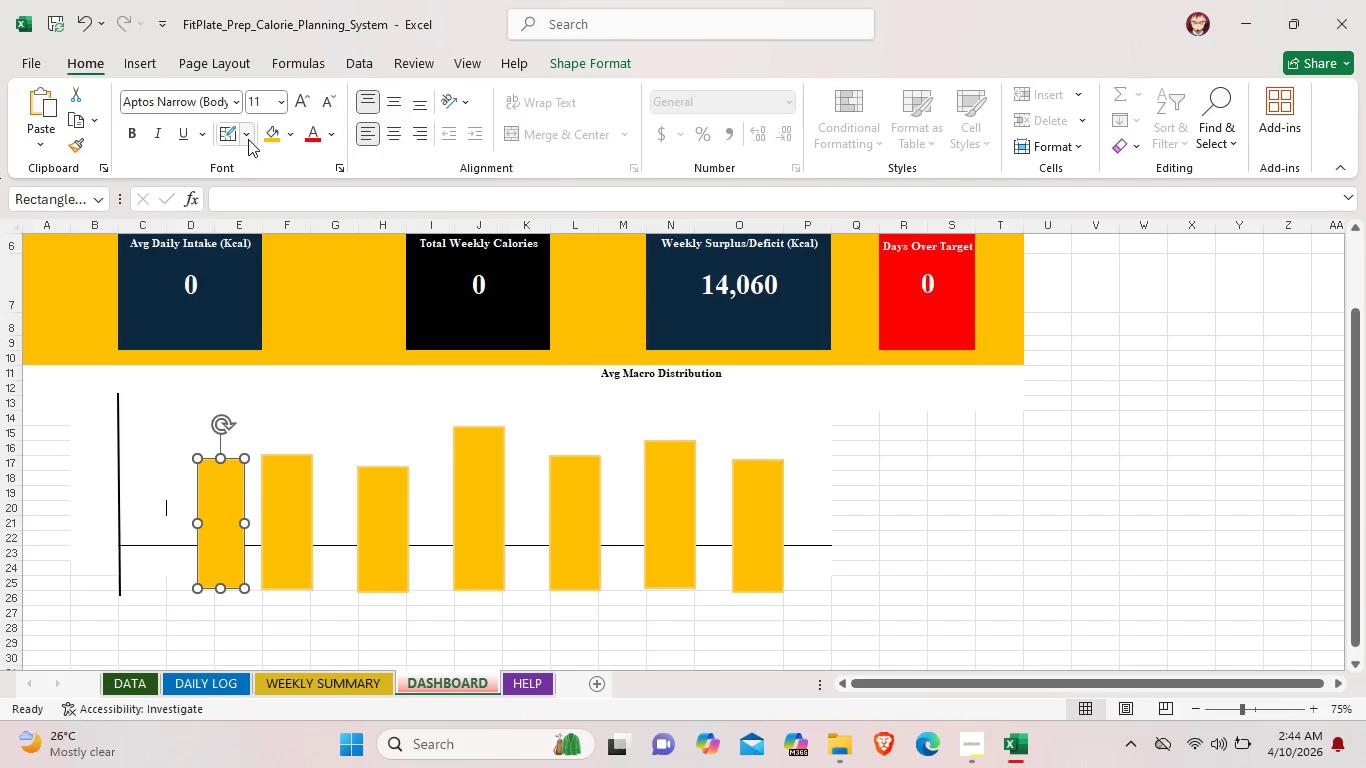 
left_click([247, 139])
 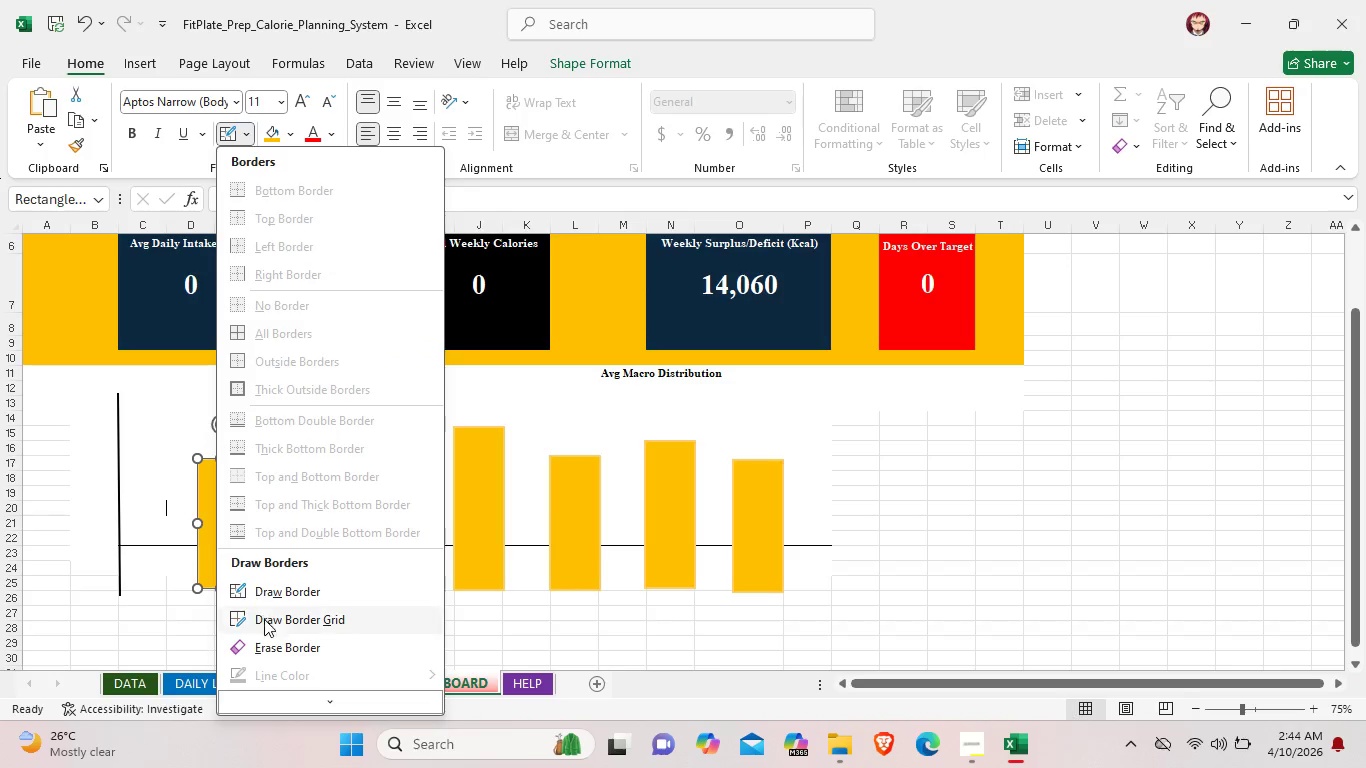 
left_click([254, 645])
 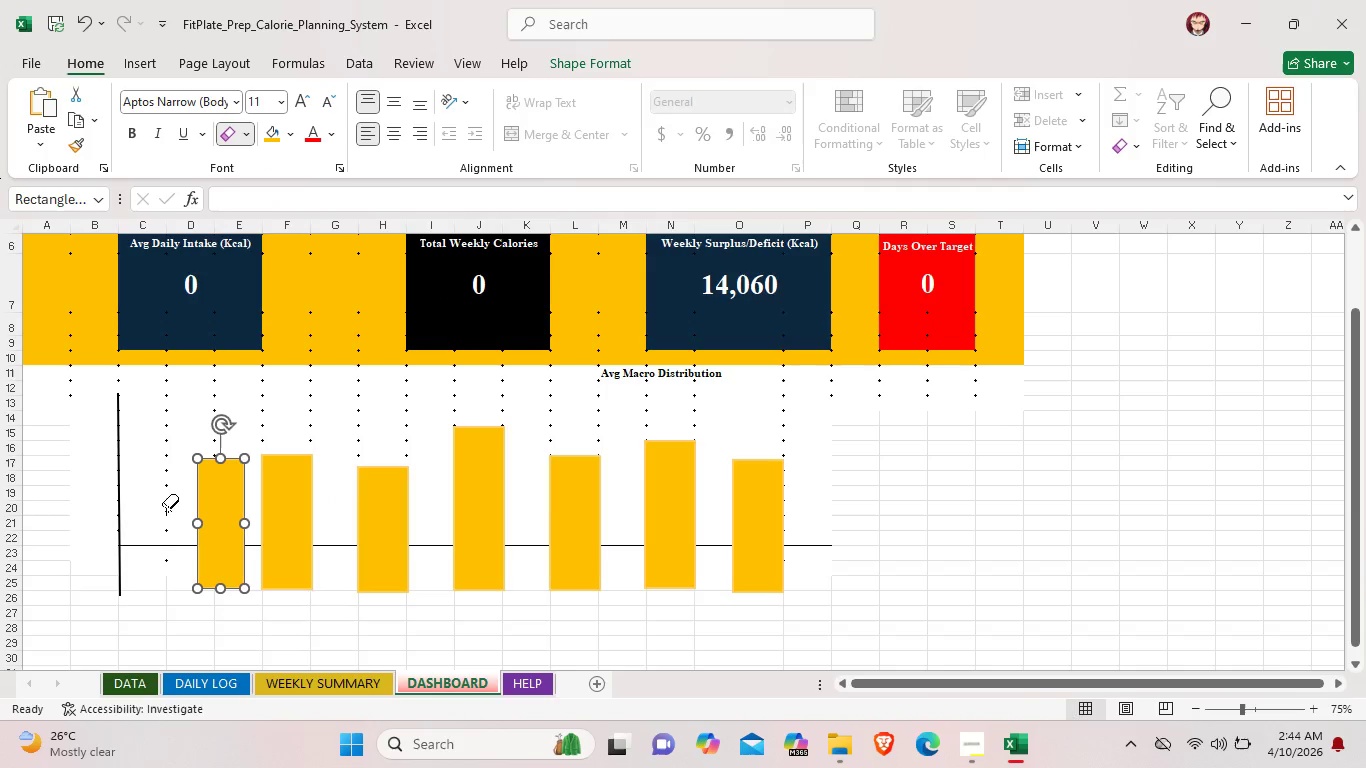 
left_click([167, 508])
 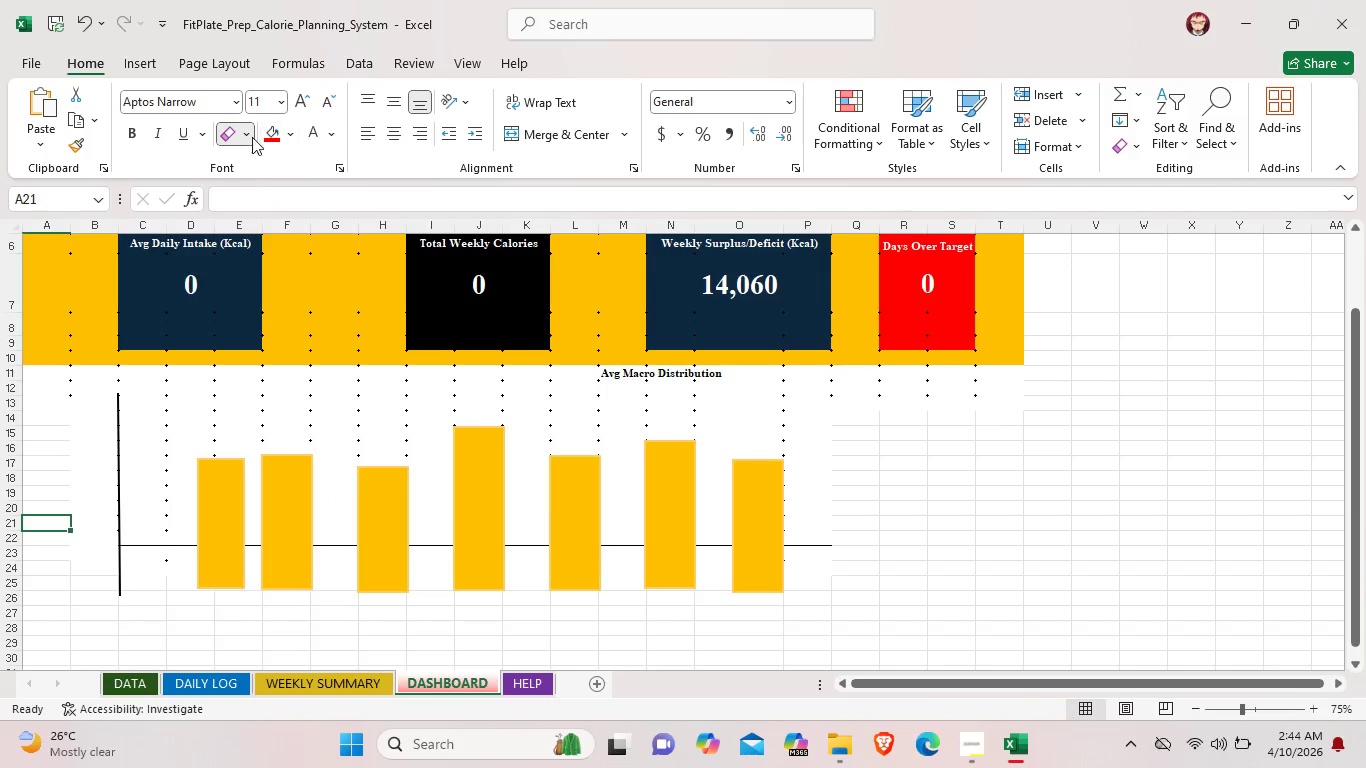 
left_click([236, 133])
 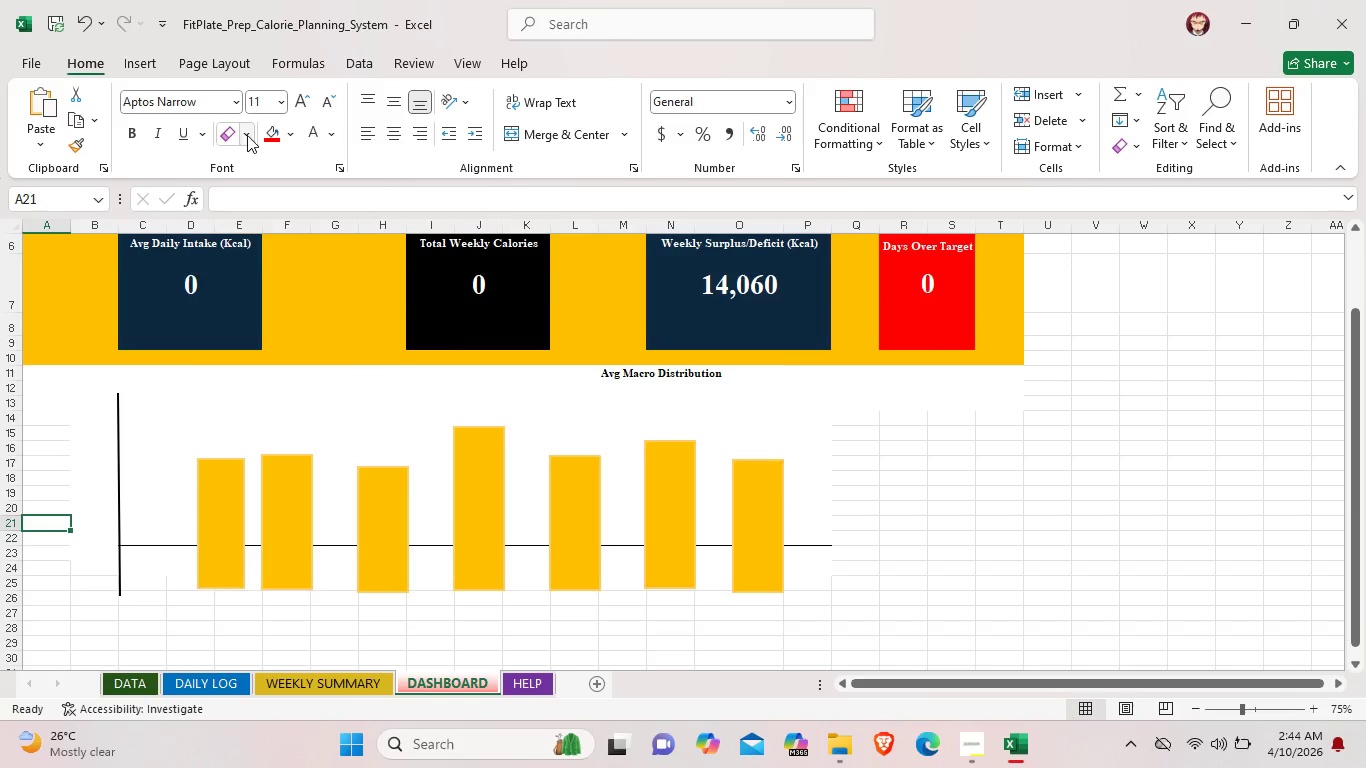 
left_click([247, 135])
 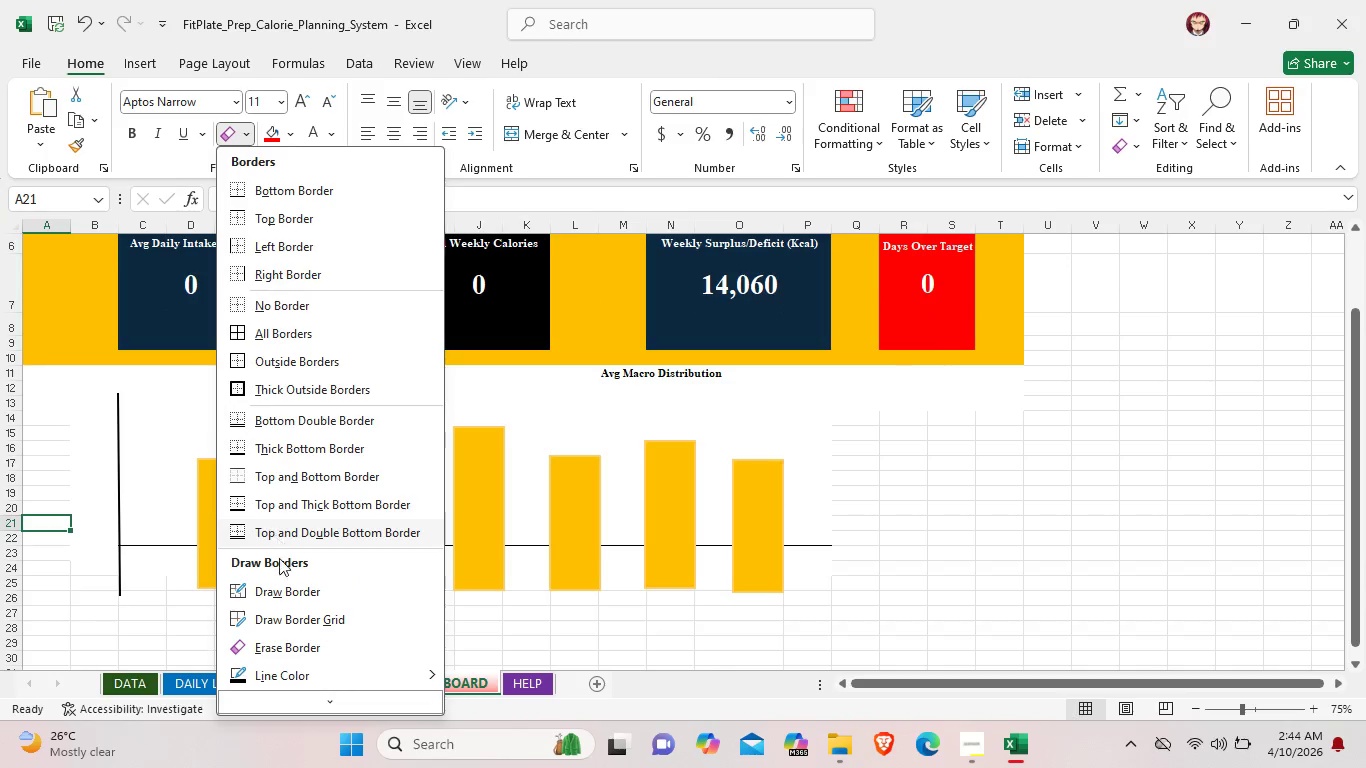 
left_click([274, 584])
 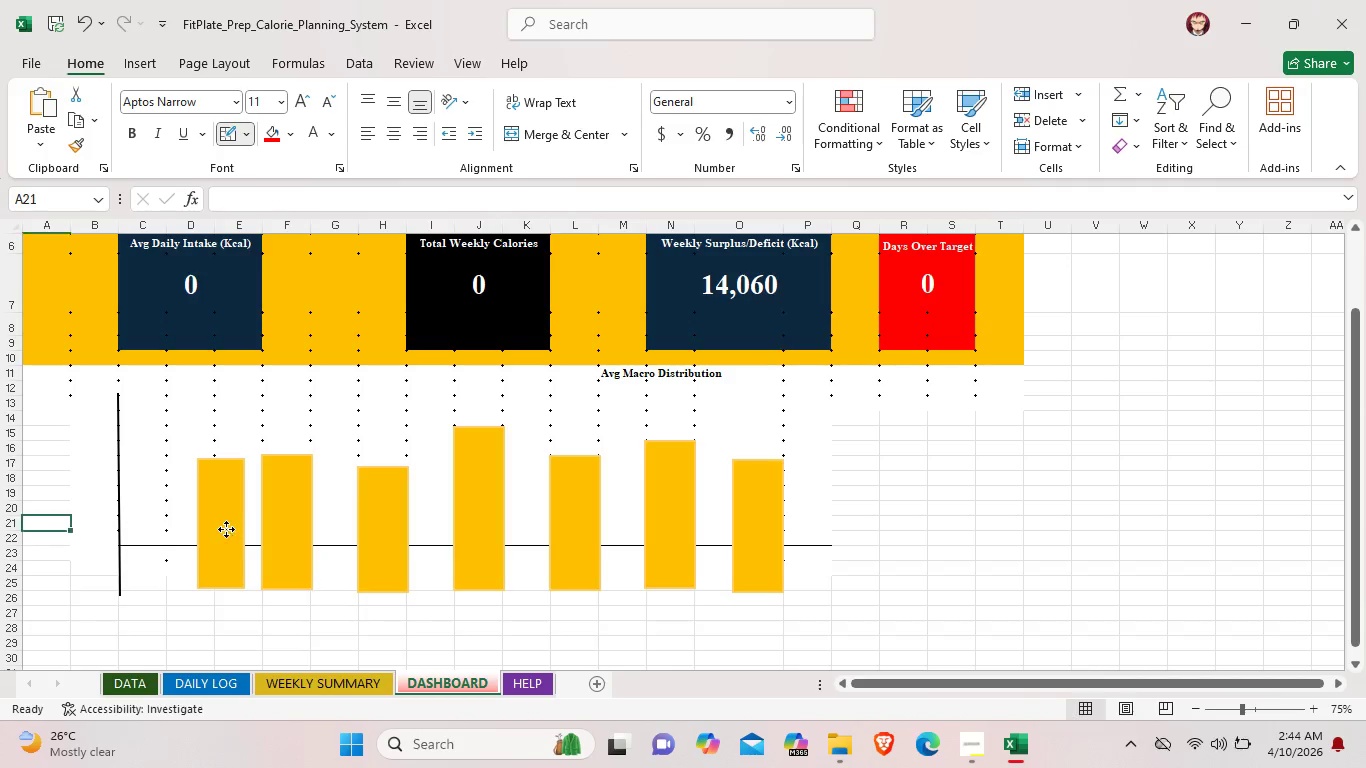 
left_click_drag(start_coordinate=[226, 529], to_coordinate=[193, 532])
 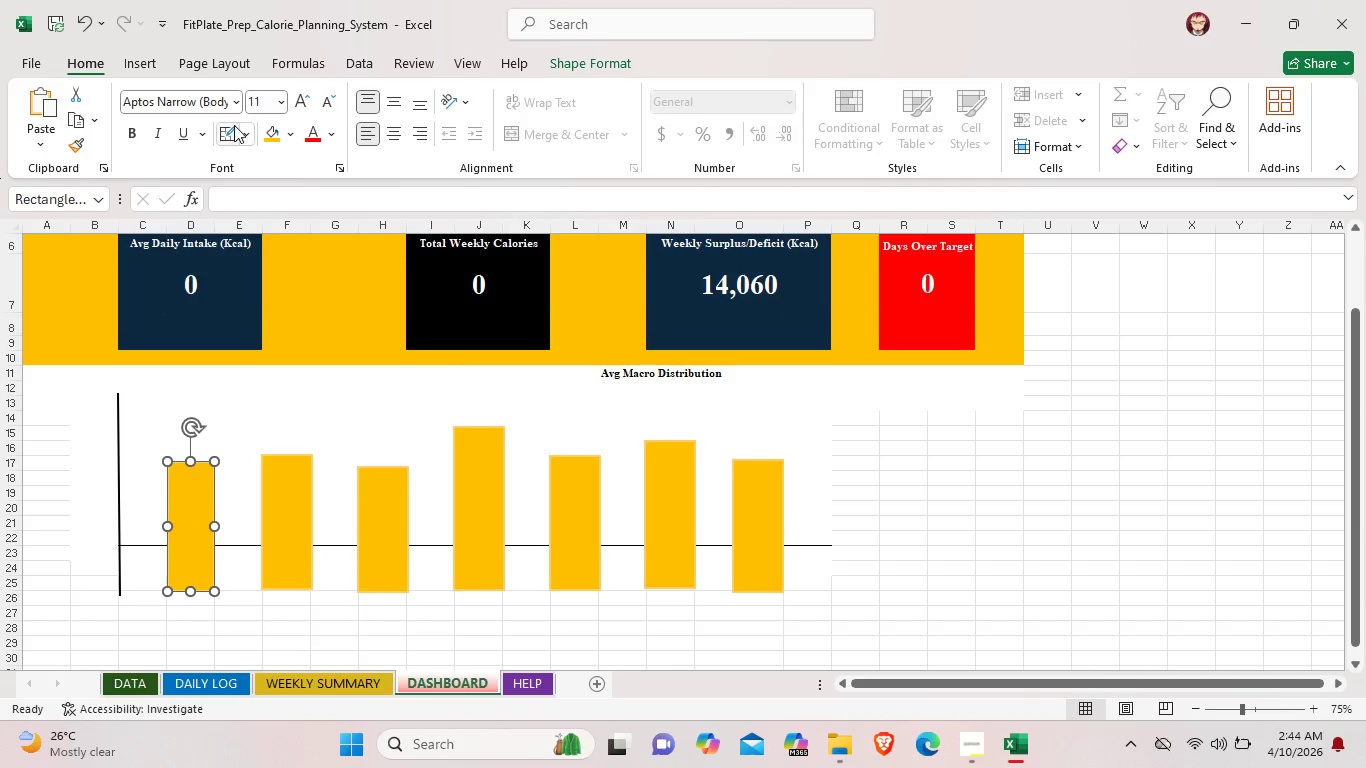 
left_click([247, 133])
 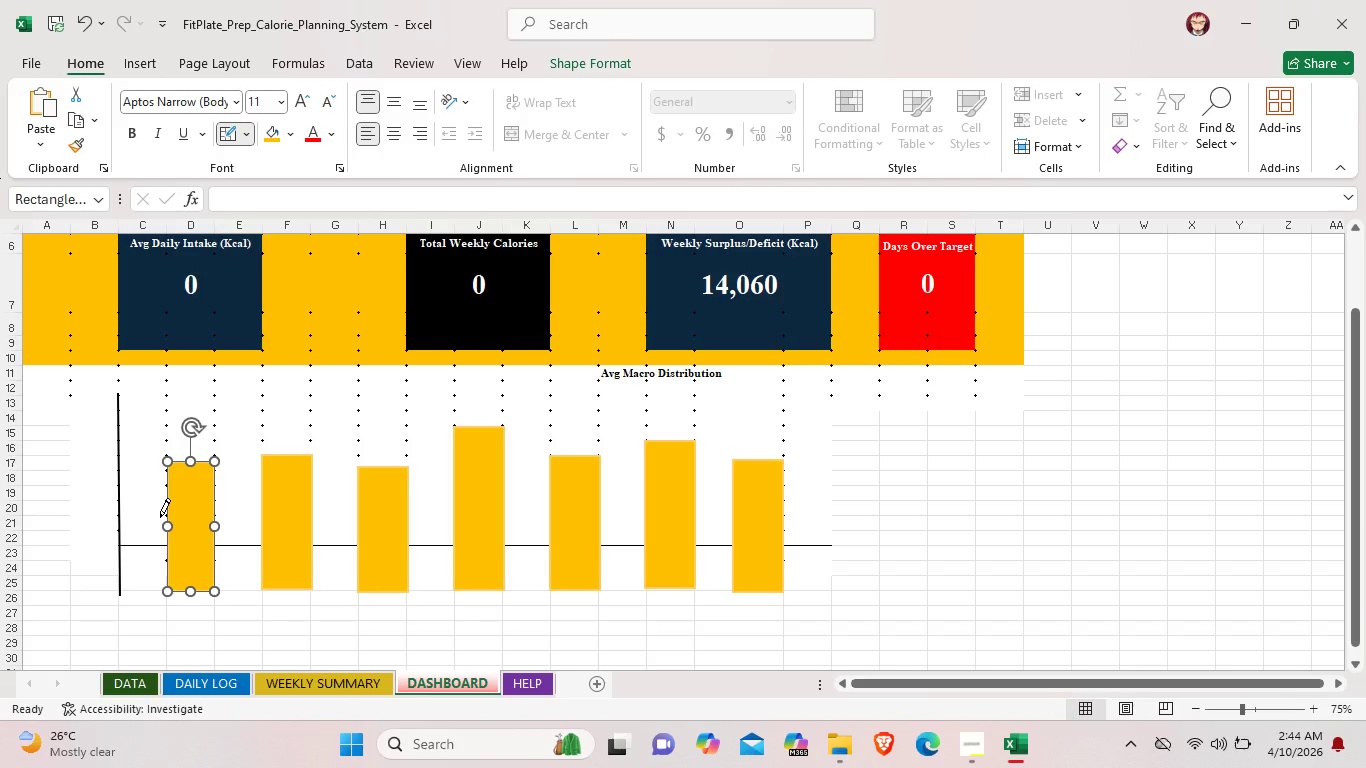 
wait(12.08)
 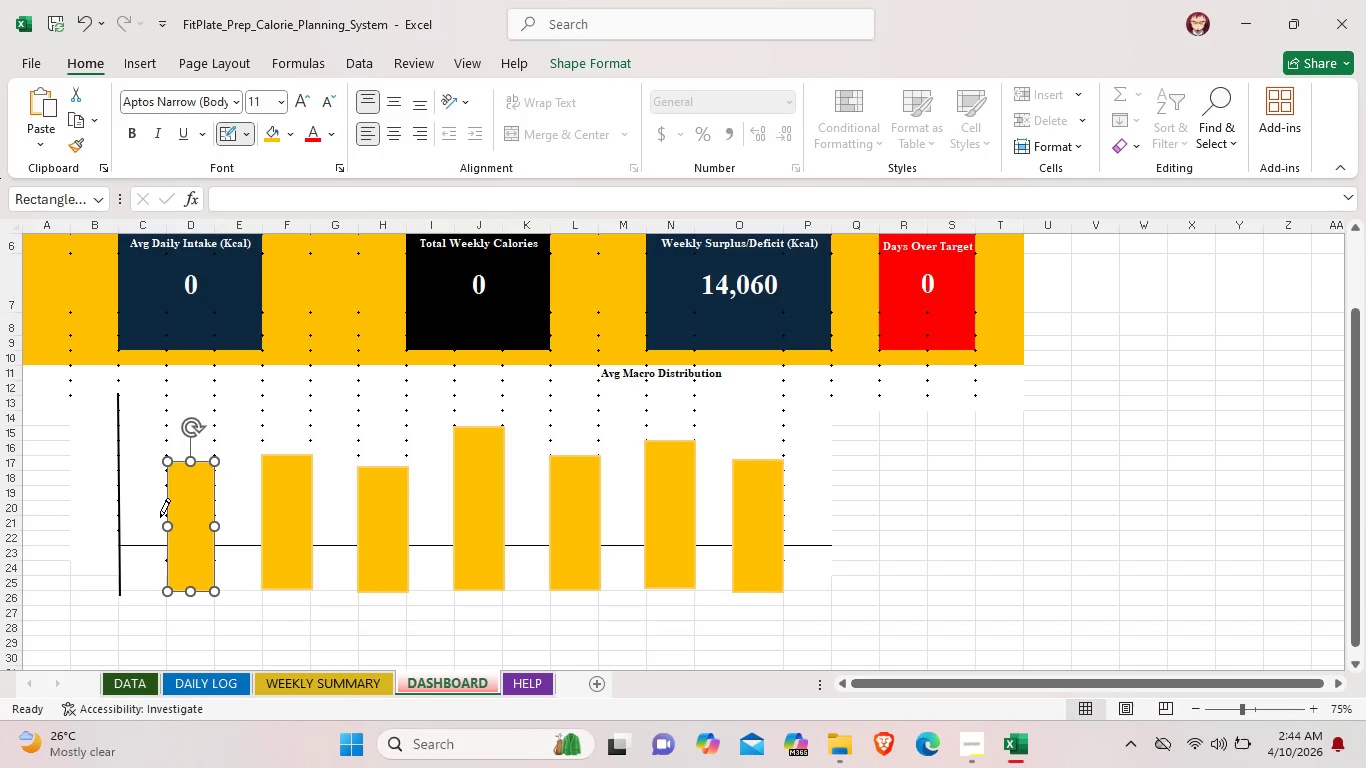 
left_click_drag(start_coordinate=[794, 517], to_coordinate=[258, 507])
 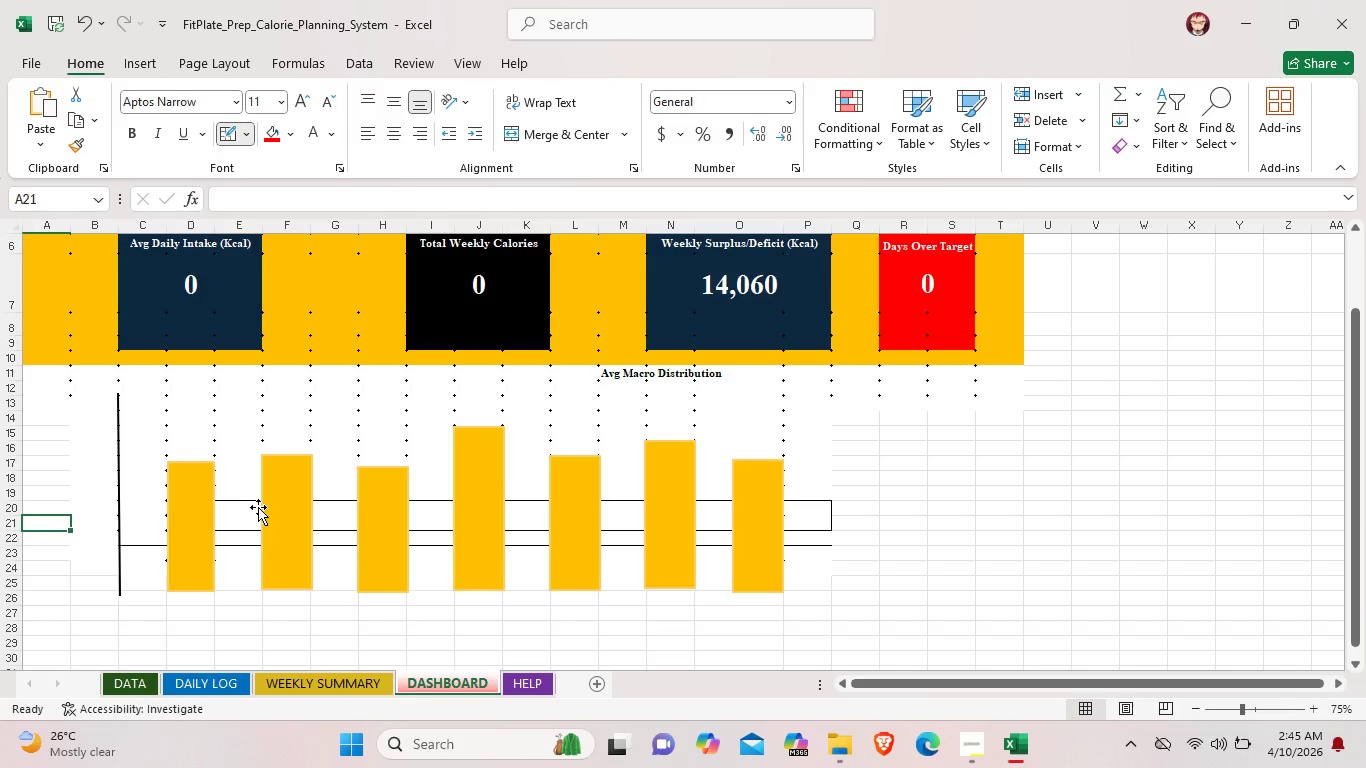 
key(Control+Z)
 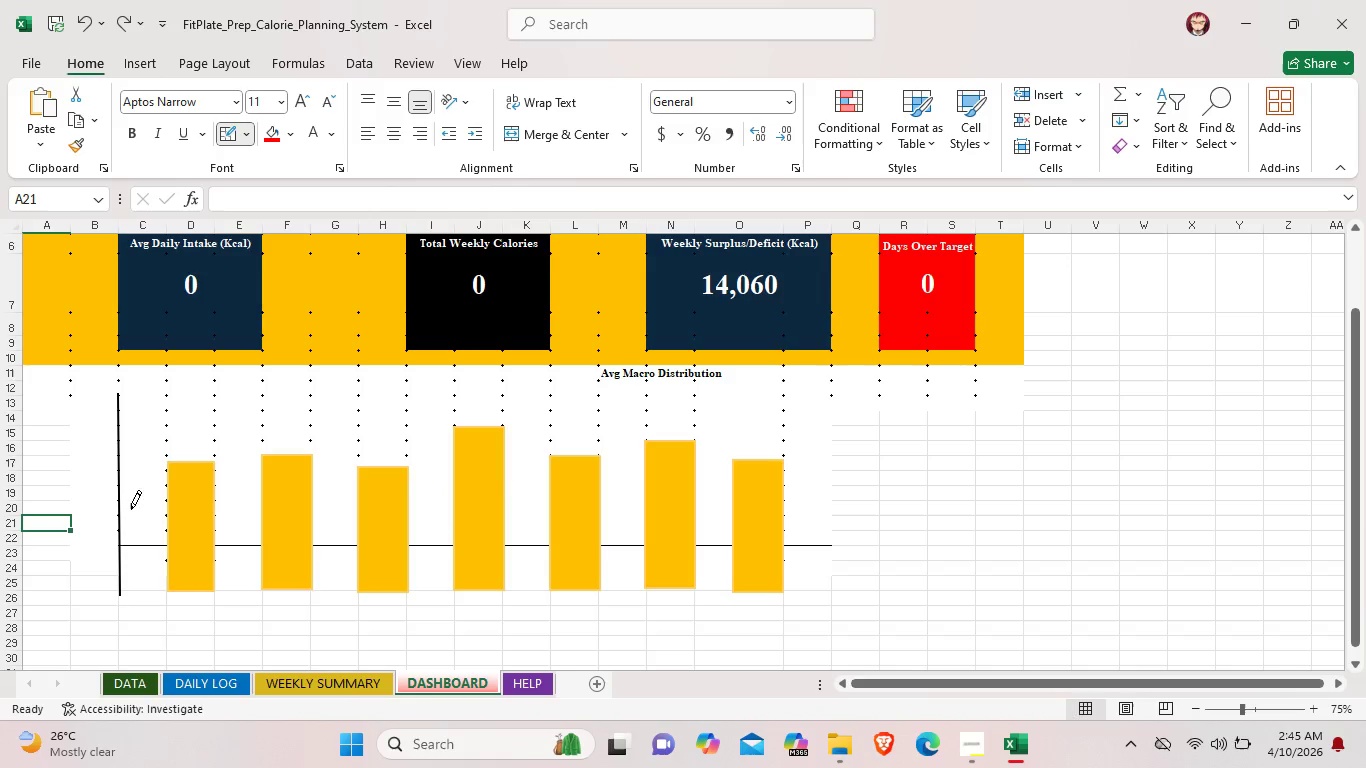 
left_click([127, 504])
 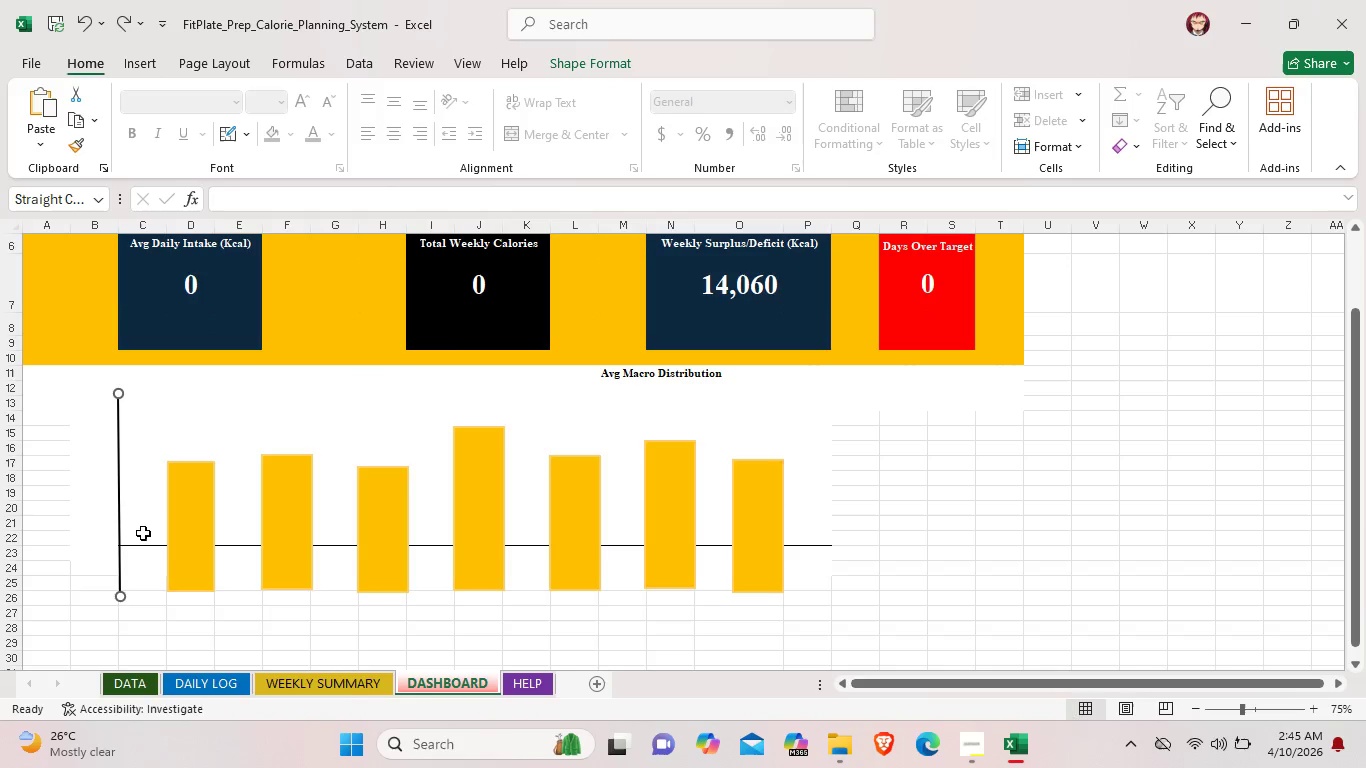 
left_click([143, 545])
 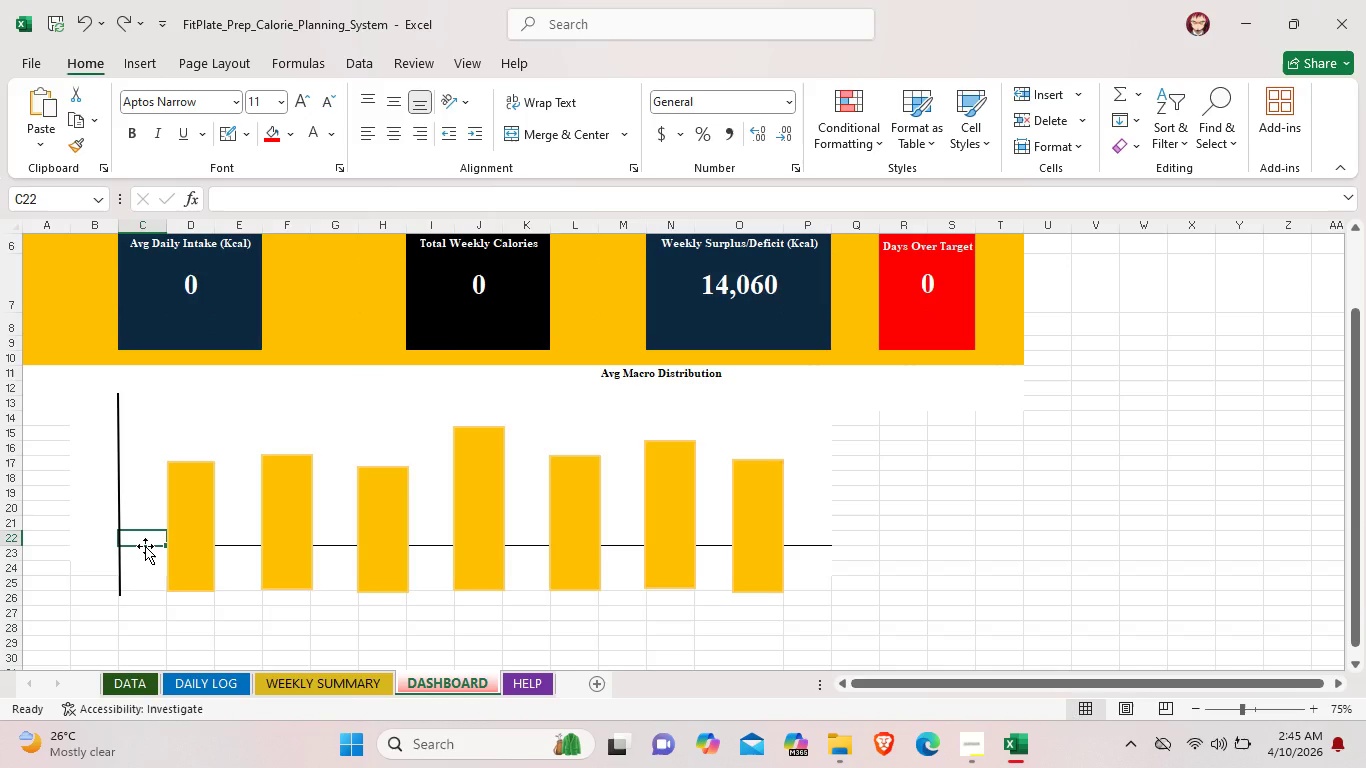 
left_click_drag(start_coordinate=[145, 546], to_coordinate=[245, 547])
 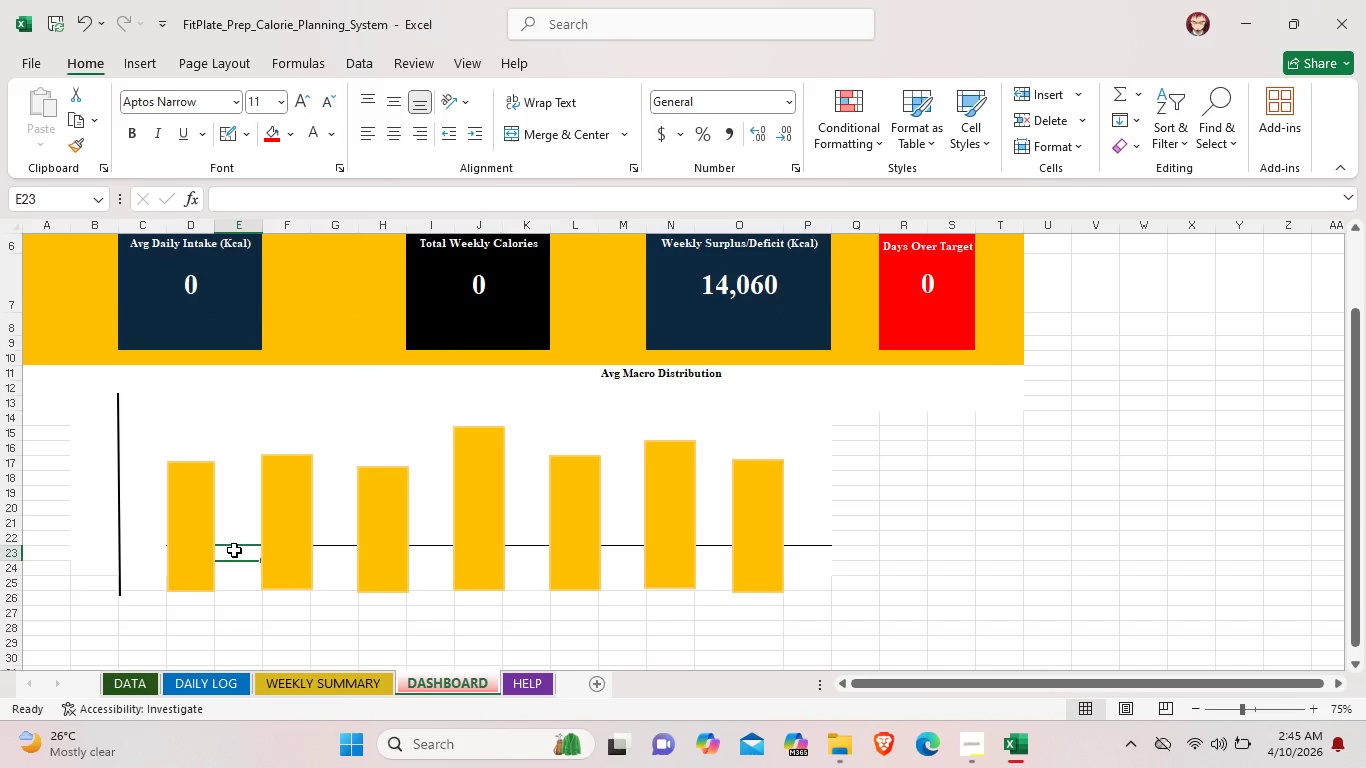 
key(Backspace)
 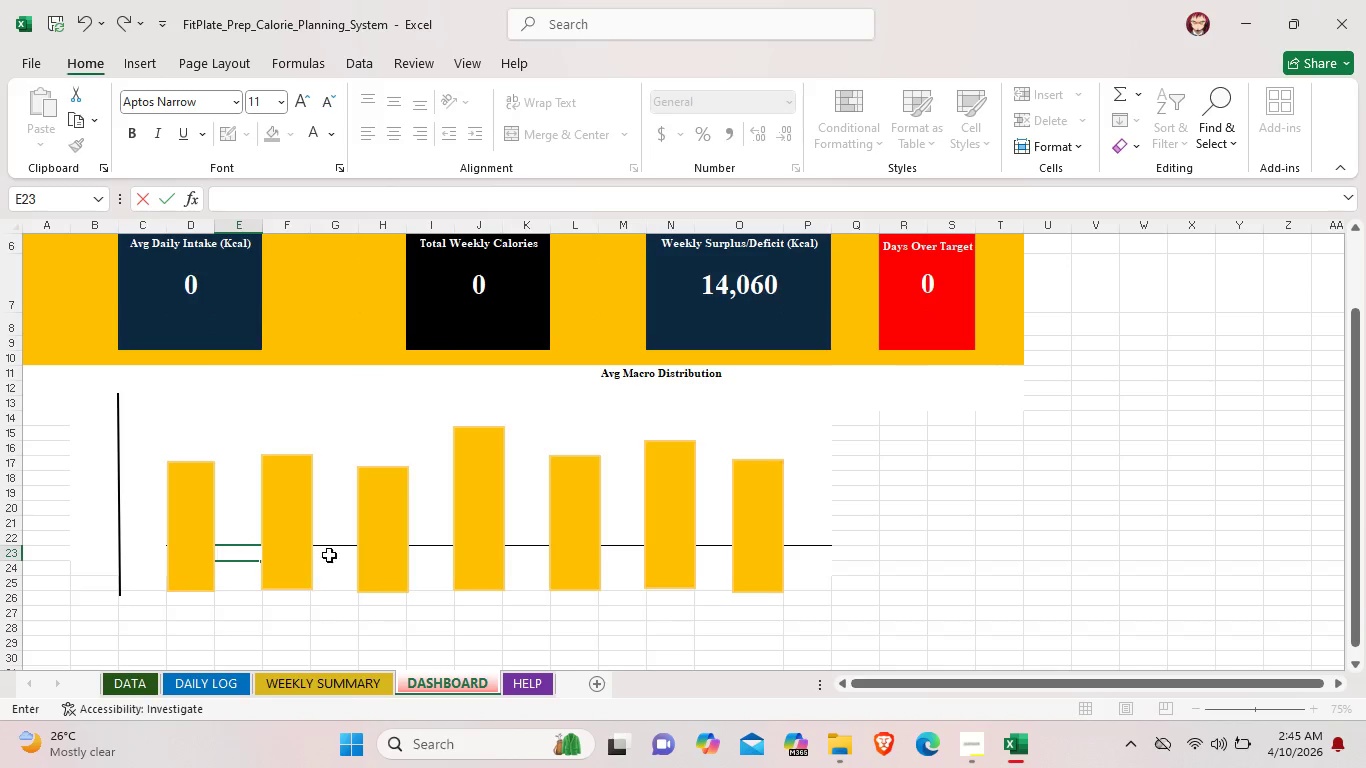 
left_click([332, 552])
 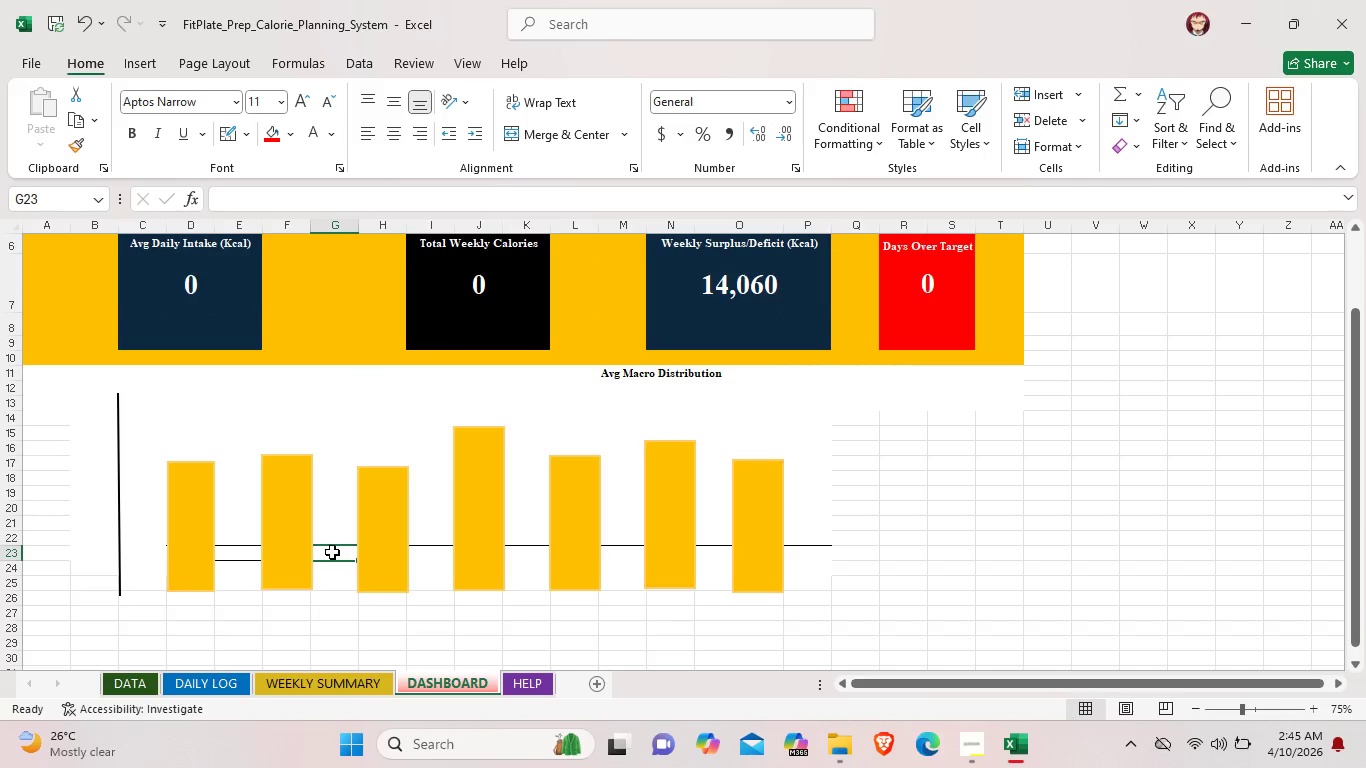 
left_click([332, 552])
 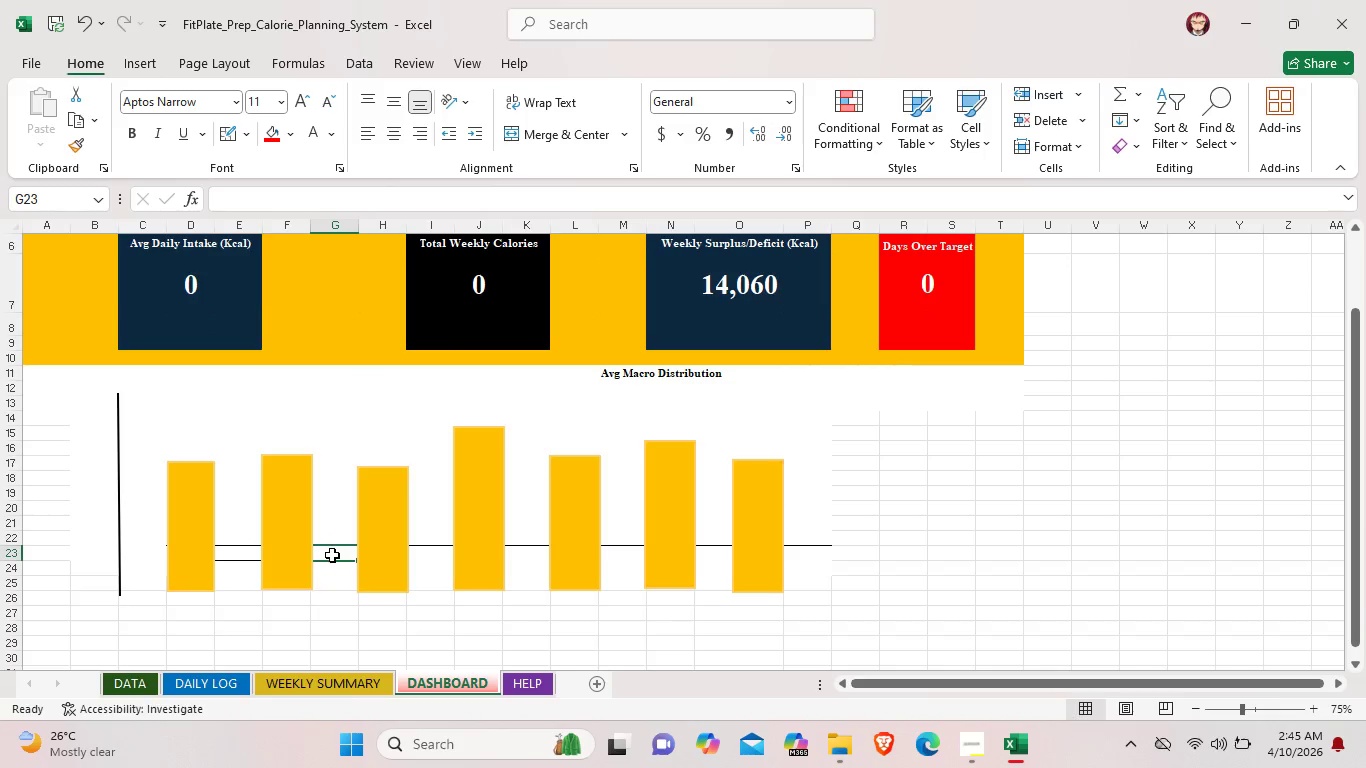 
left_click_drag(start_coordinate=[333, 557], to_coordinate=[332, 569])
 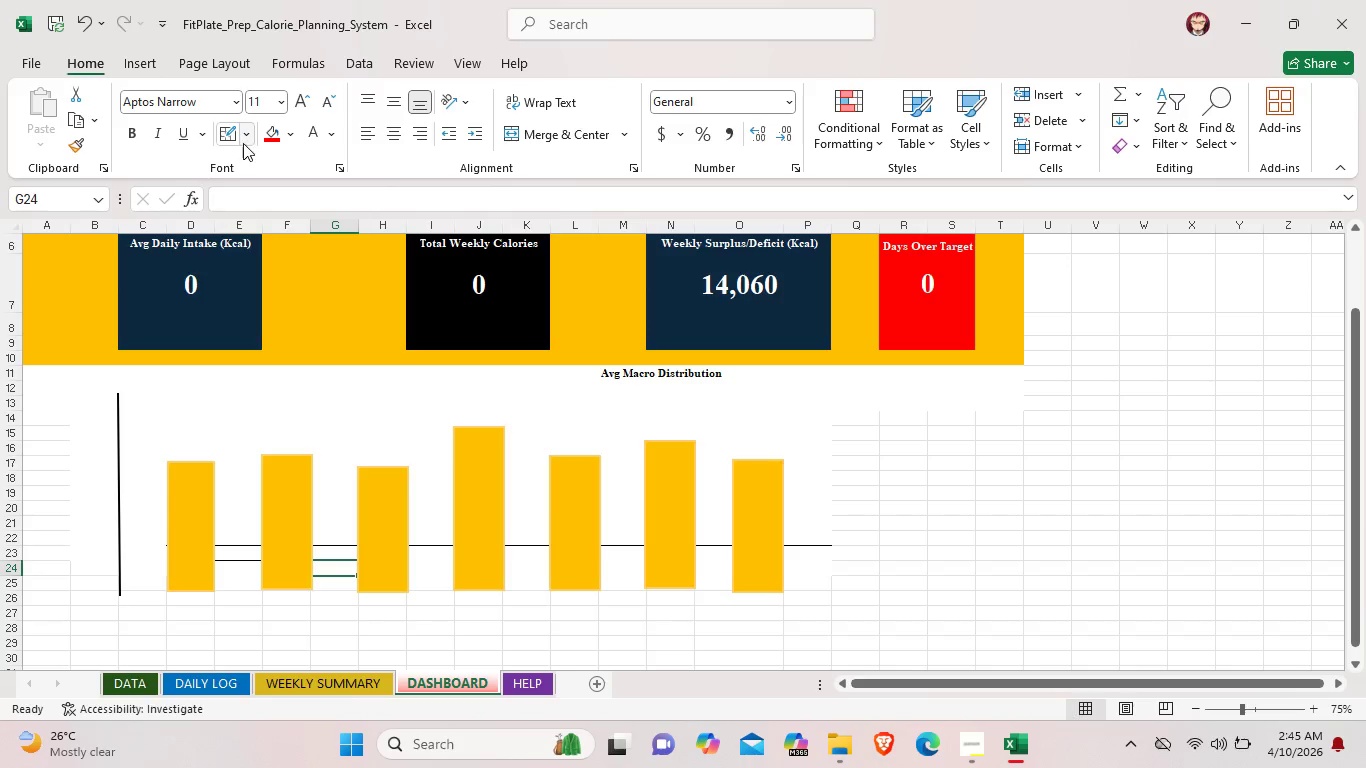 
left_click([241, 139])
 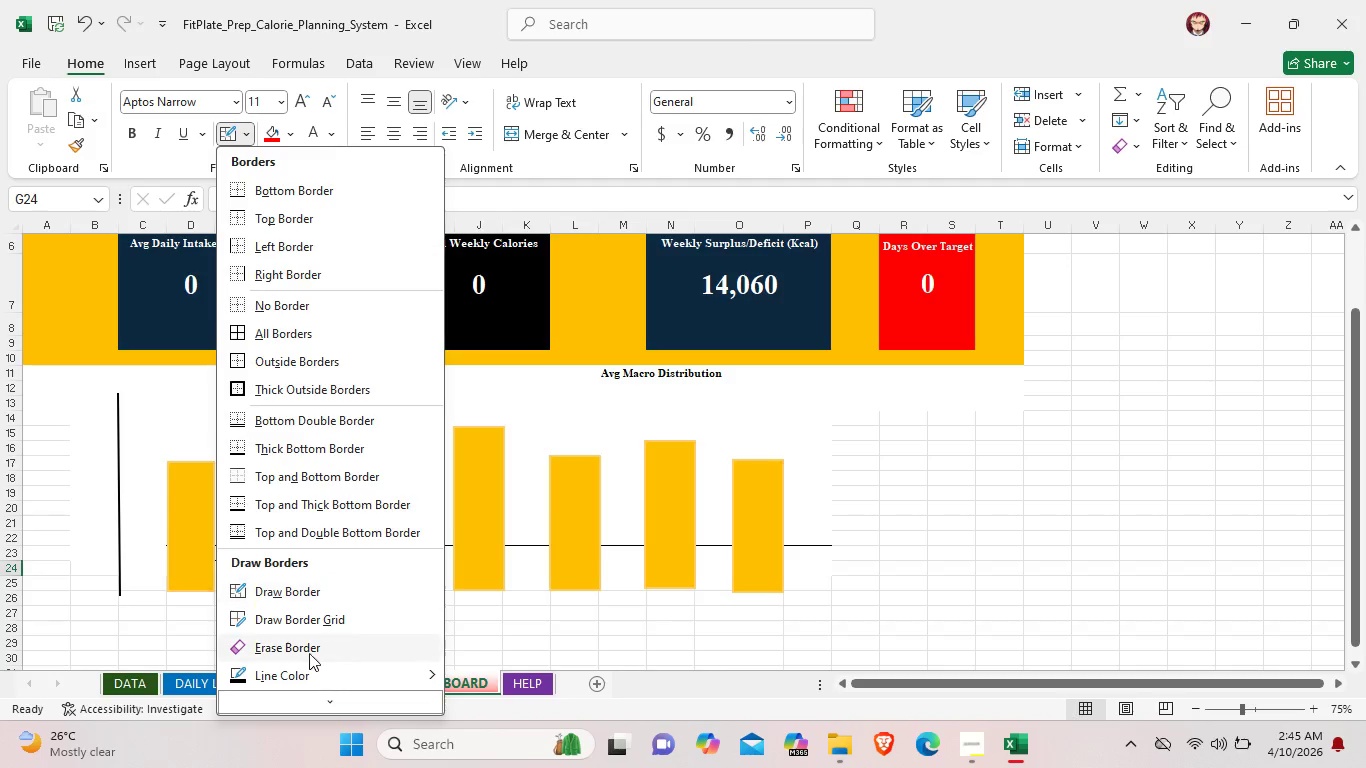 
left_click([308, 648])
 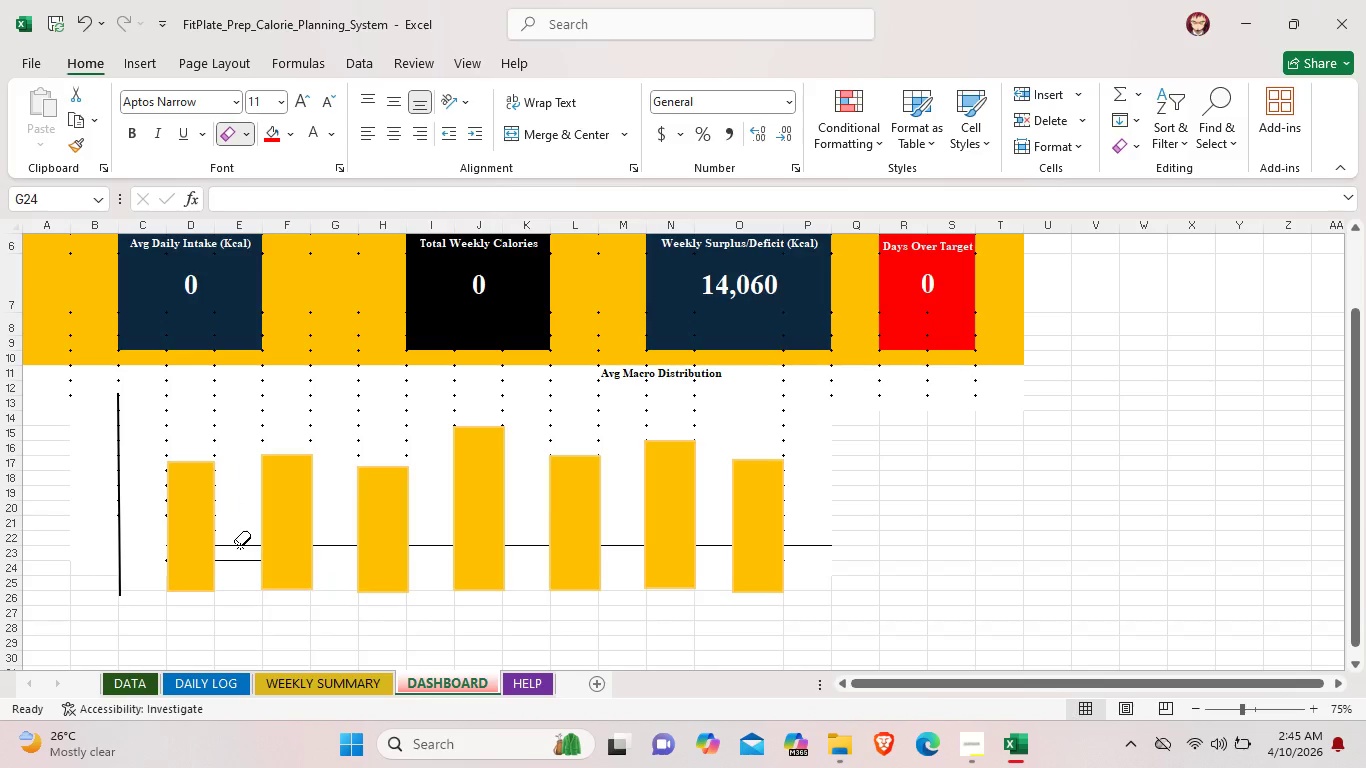 
left_click([240, 546])
 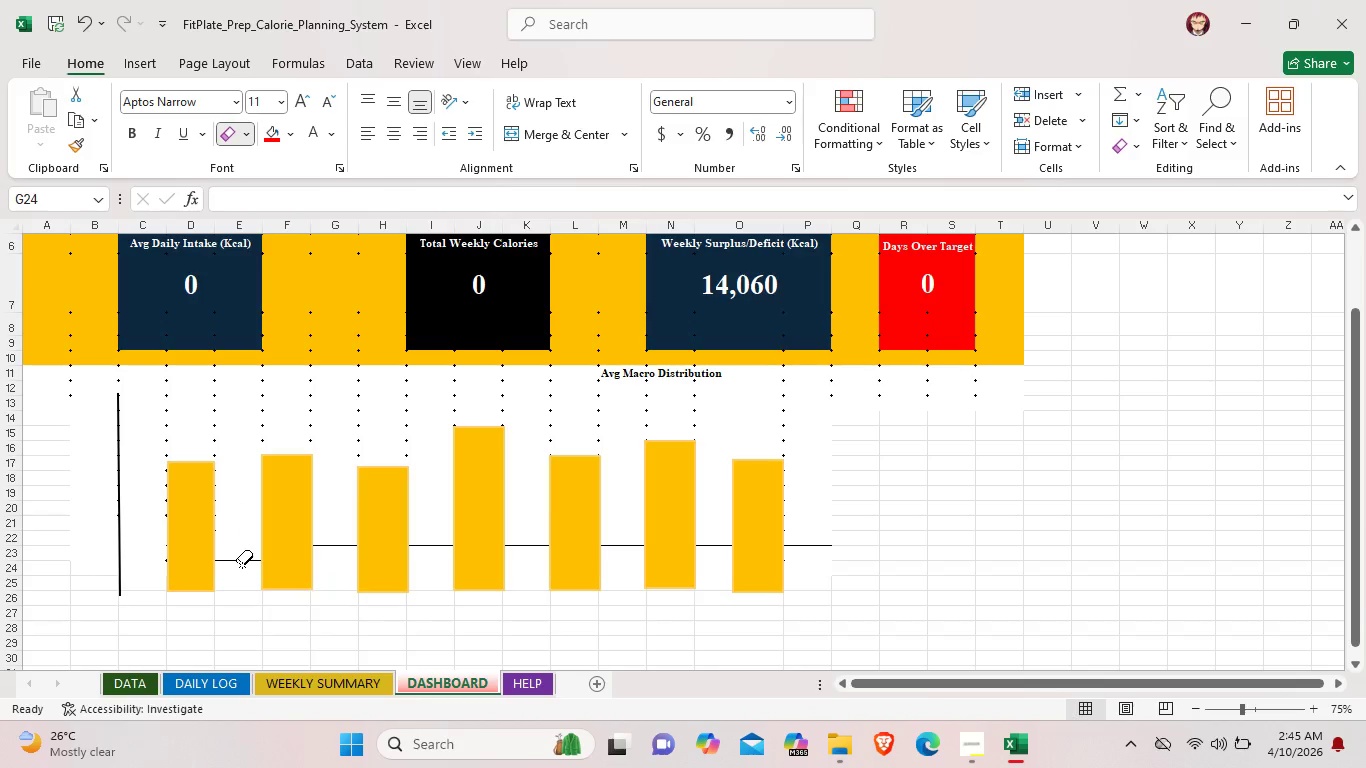 
left_click([242, 565])
 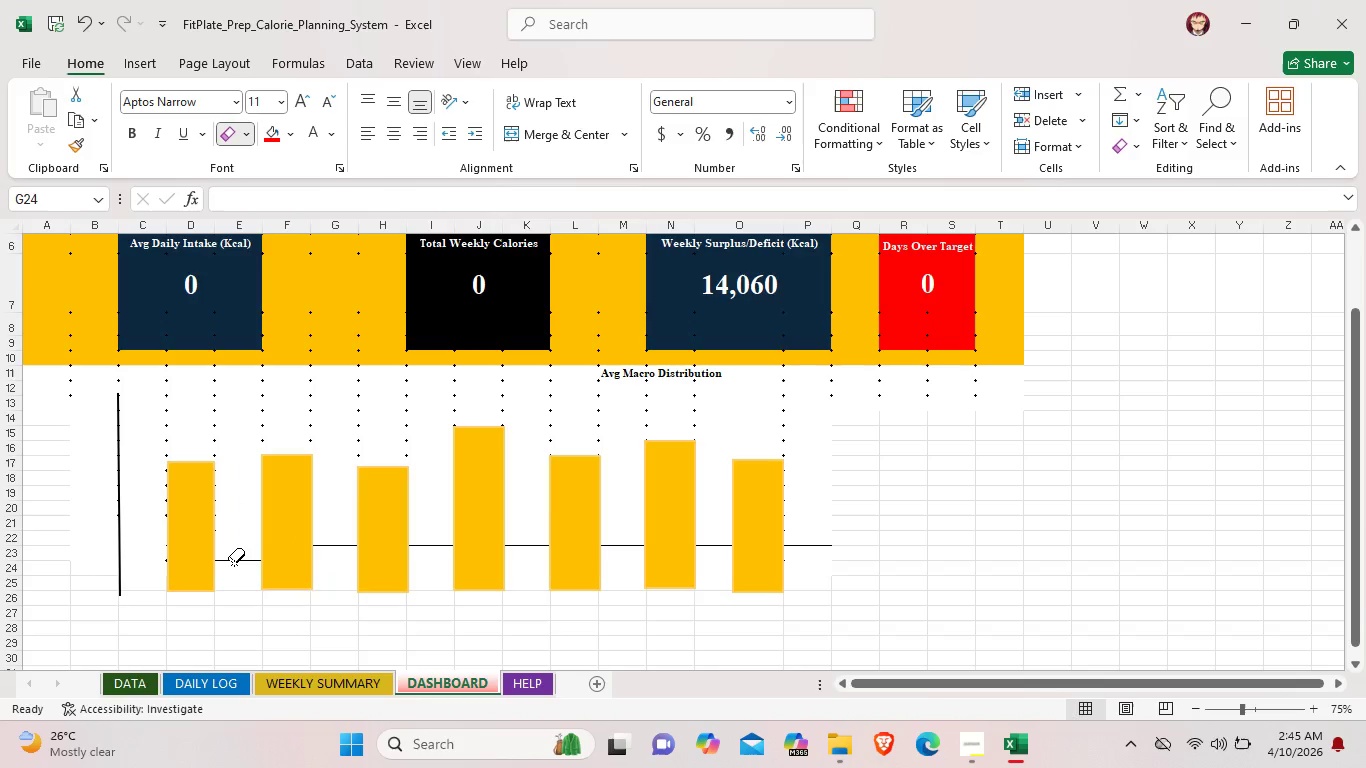 
left_click([234, 563])
 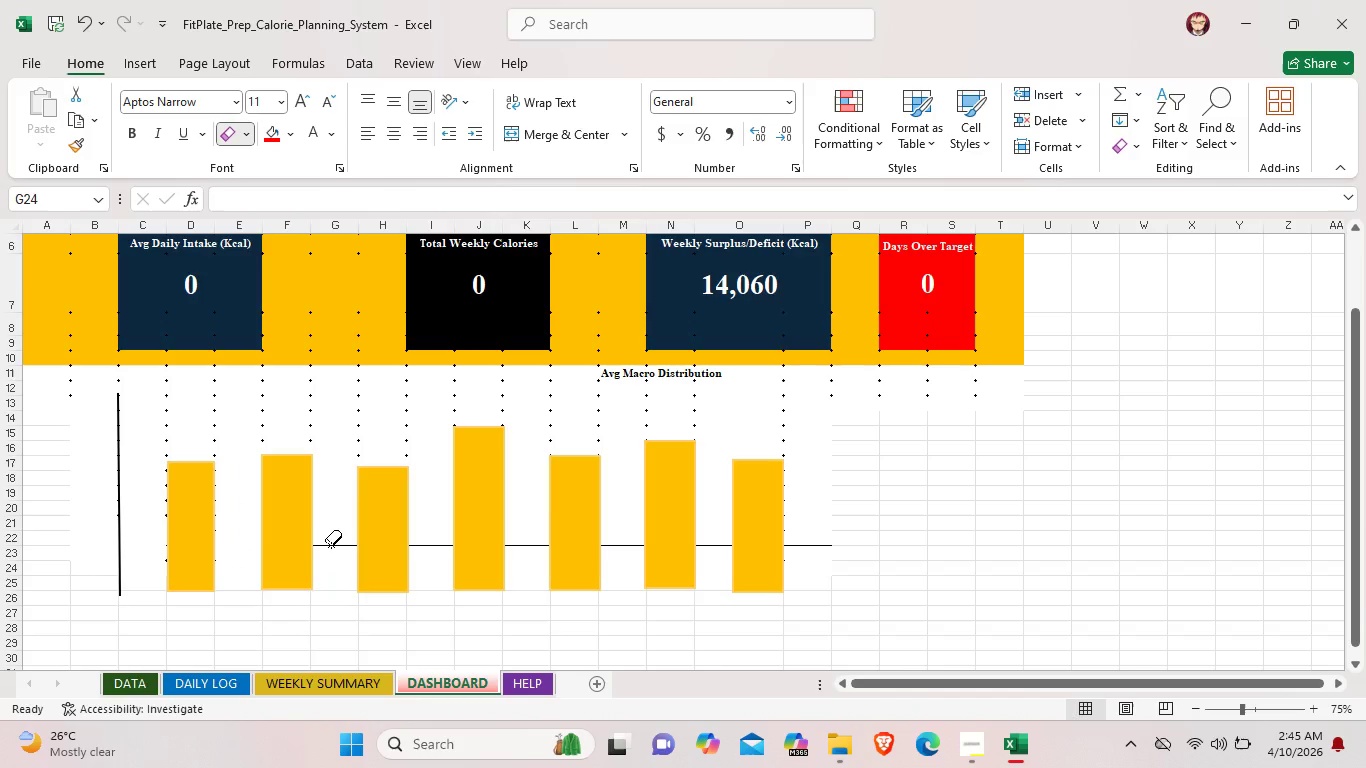 
left_click([333, 551])
 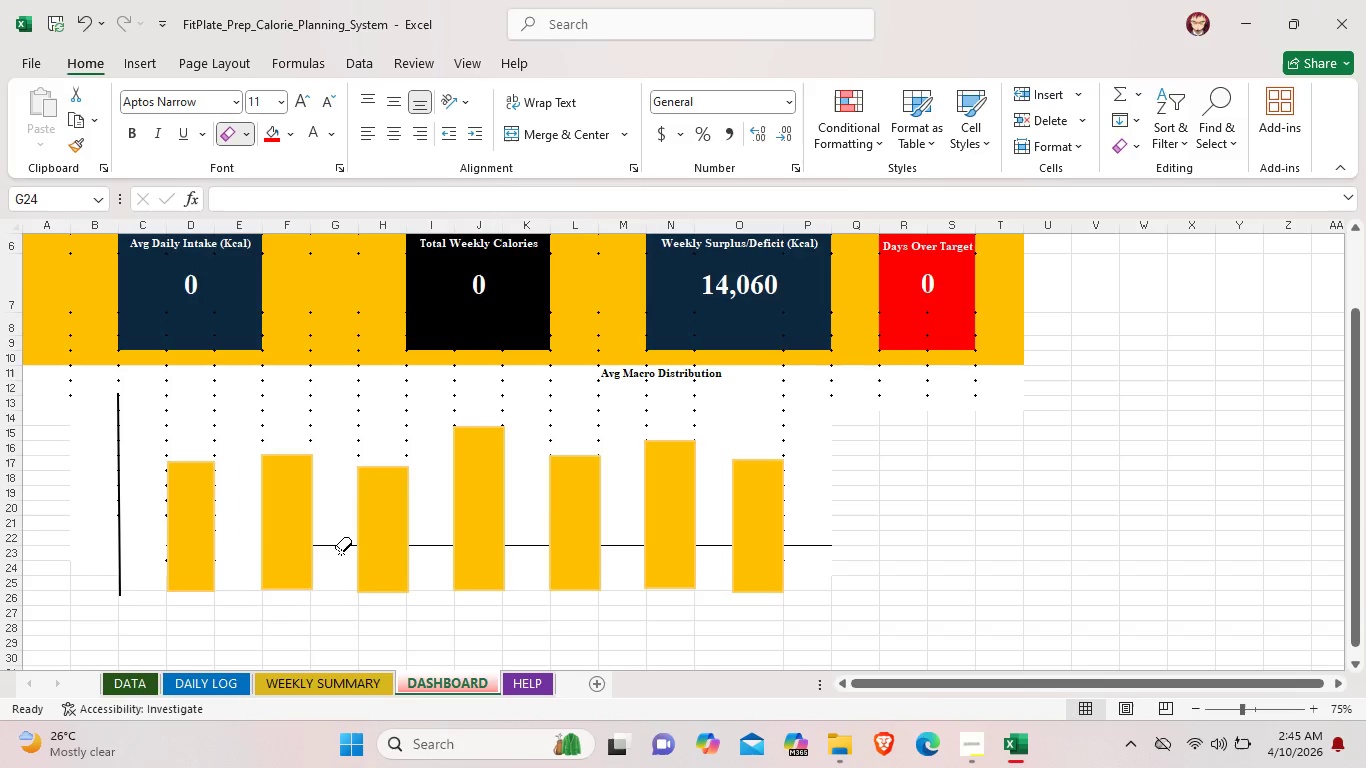 
left_click([341, 552])
 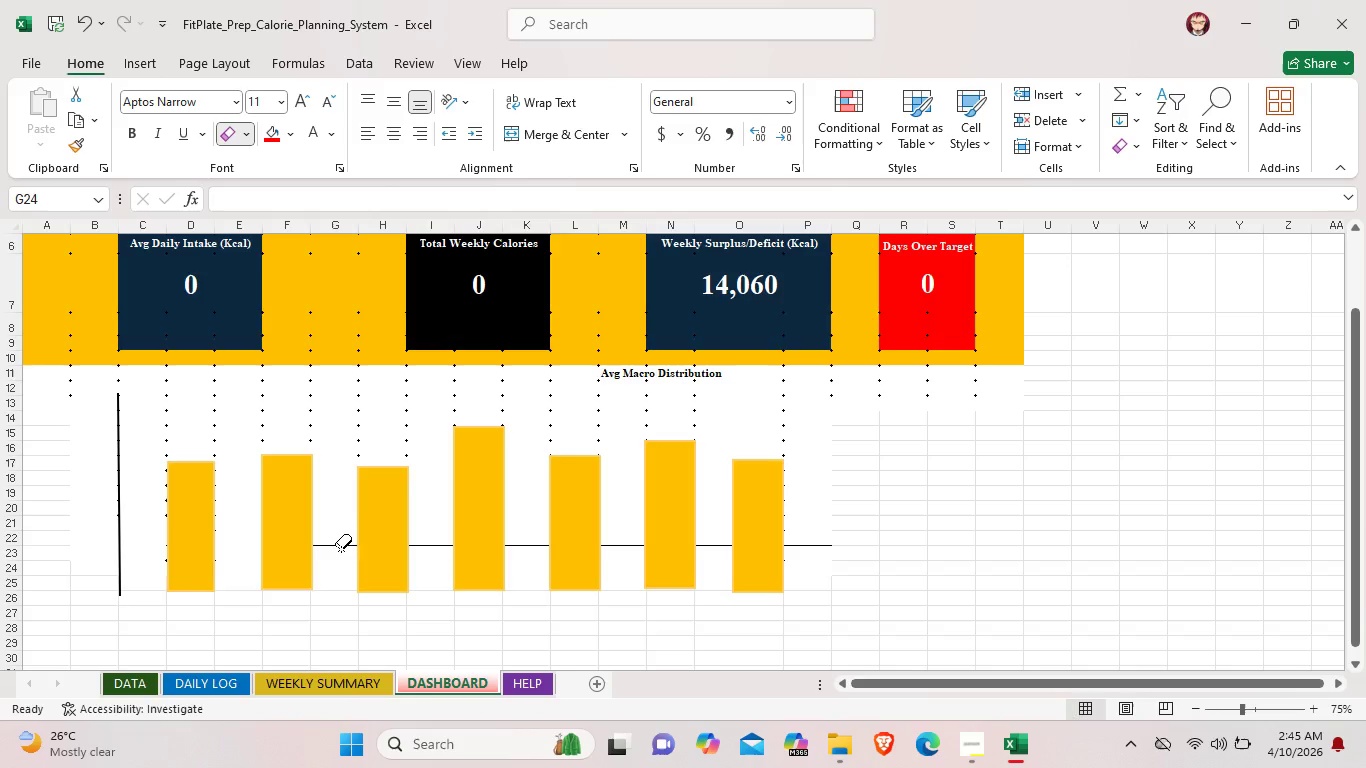 
double_click([341, 549])
 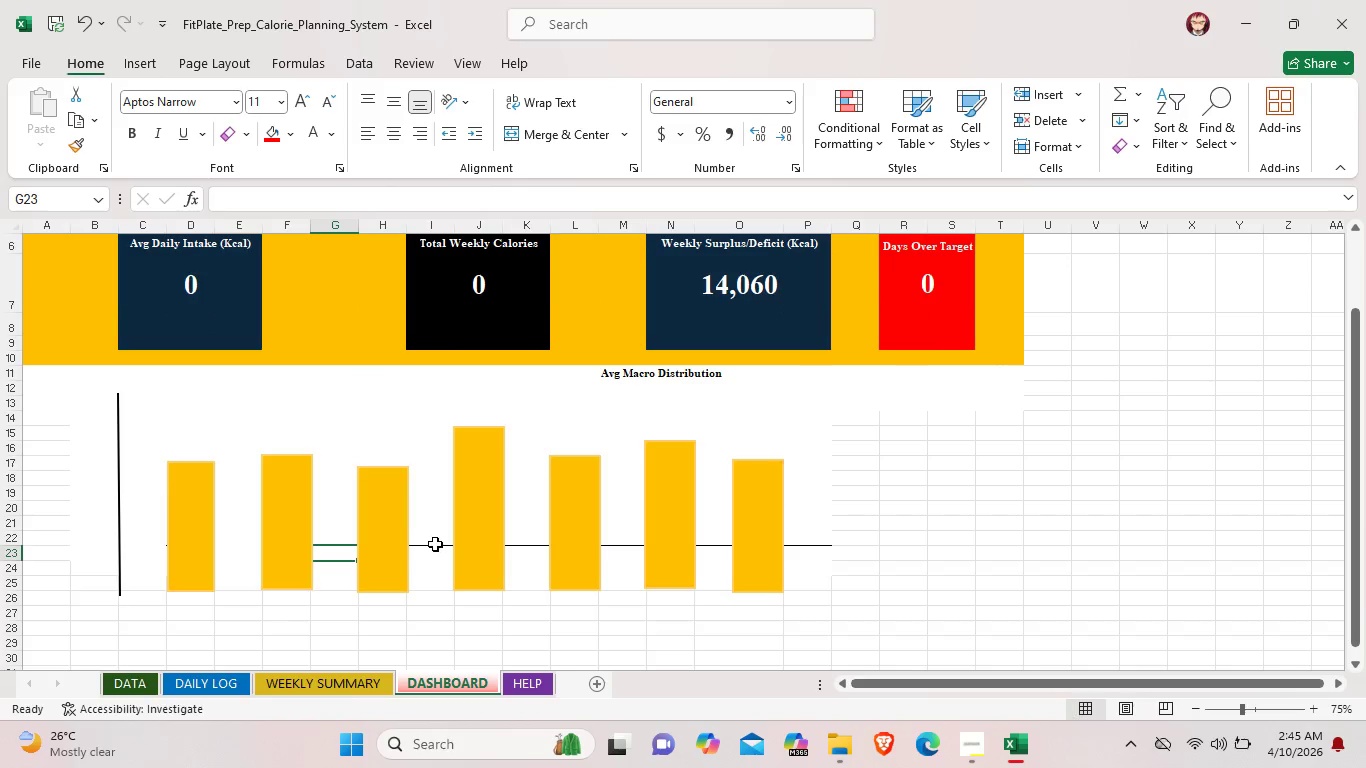 
left_click([437, 543])
 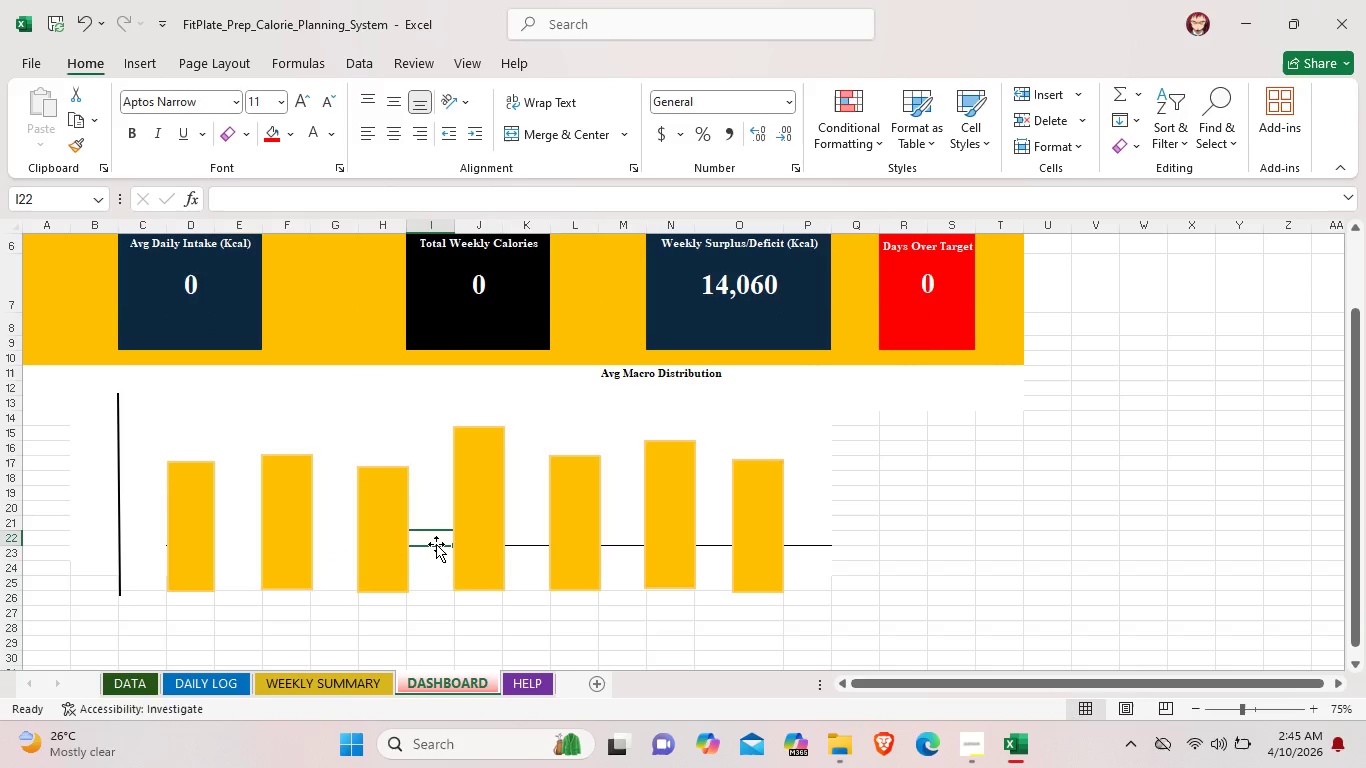 
left_click([436, 544])
 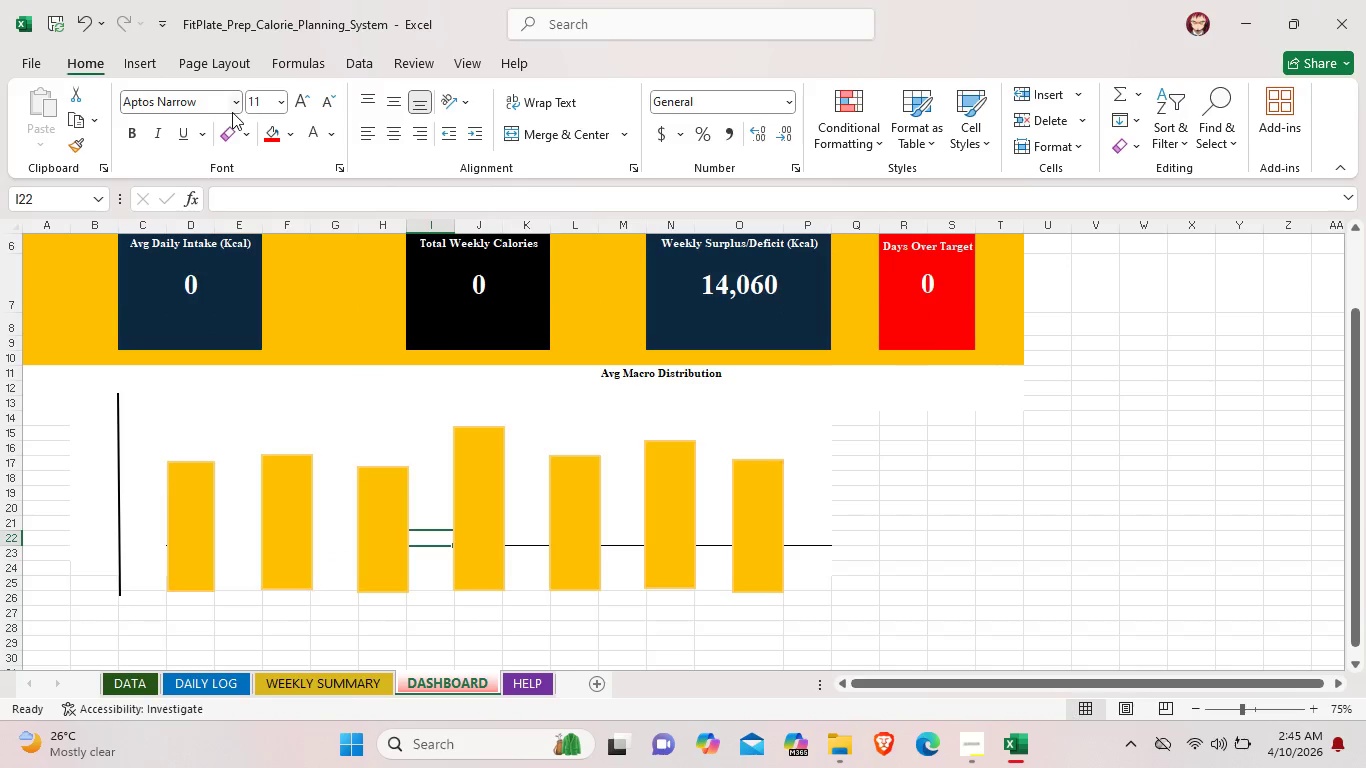 
left_click([227, 125])
 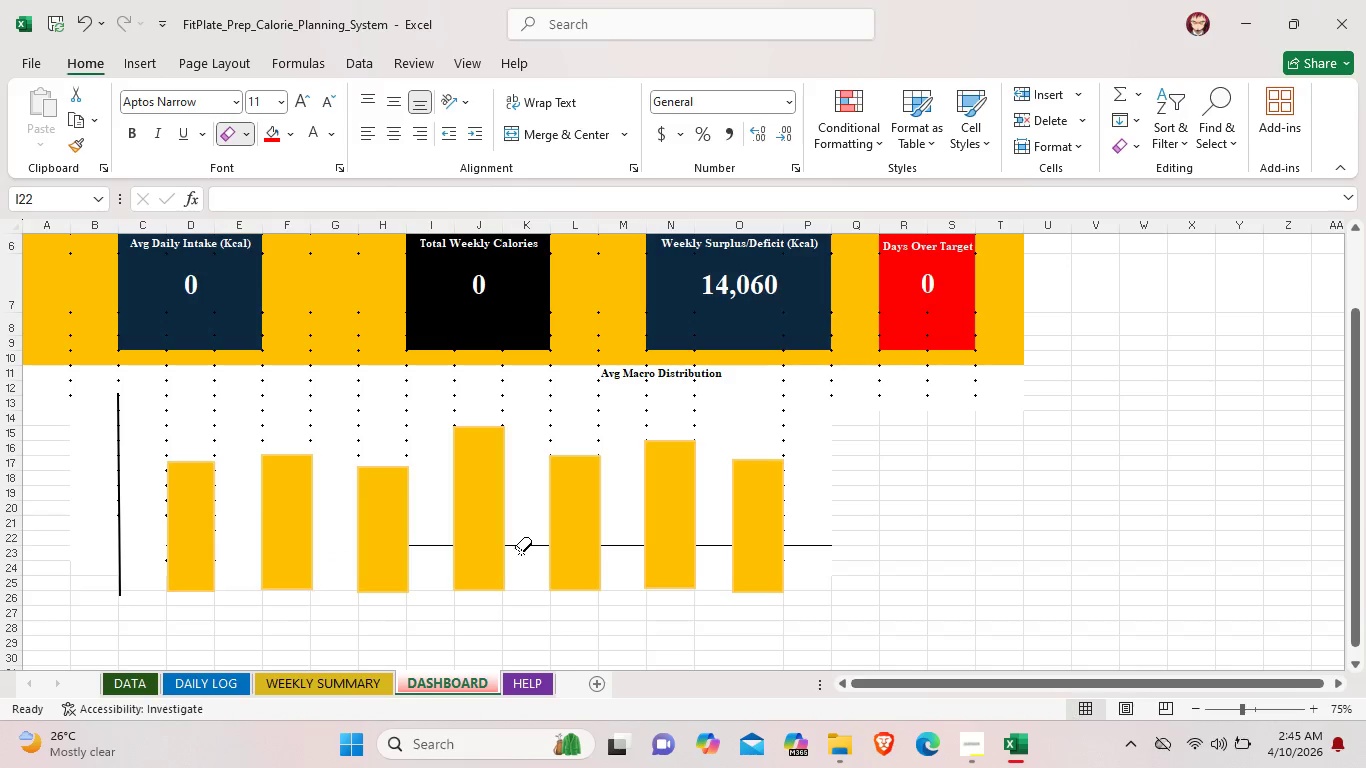 
left_click([521, 550])
 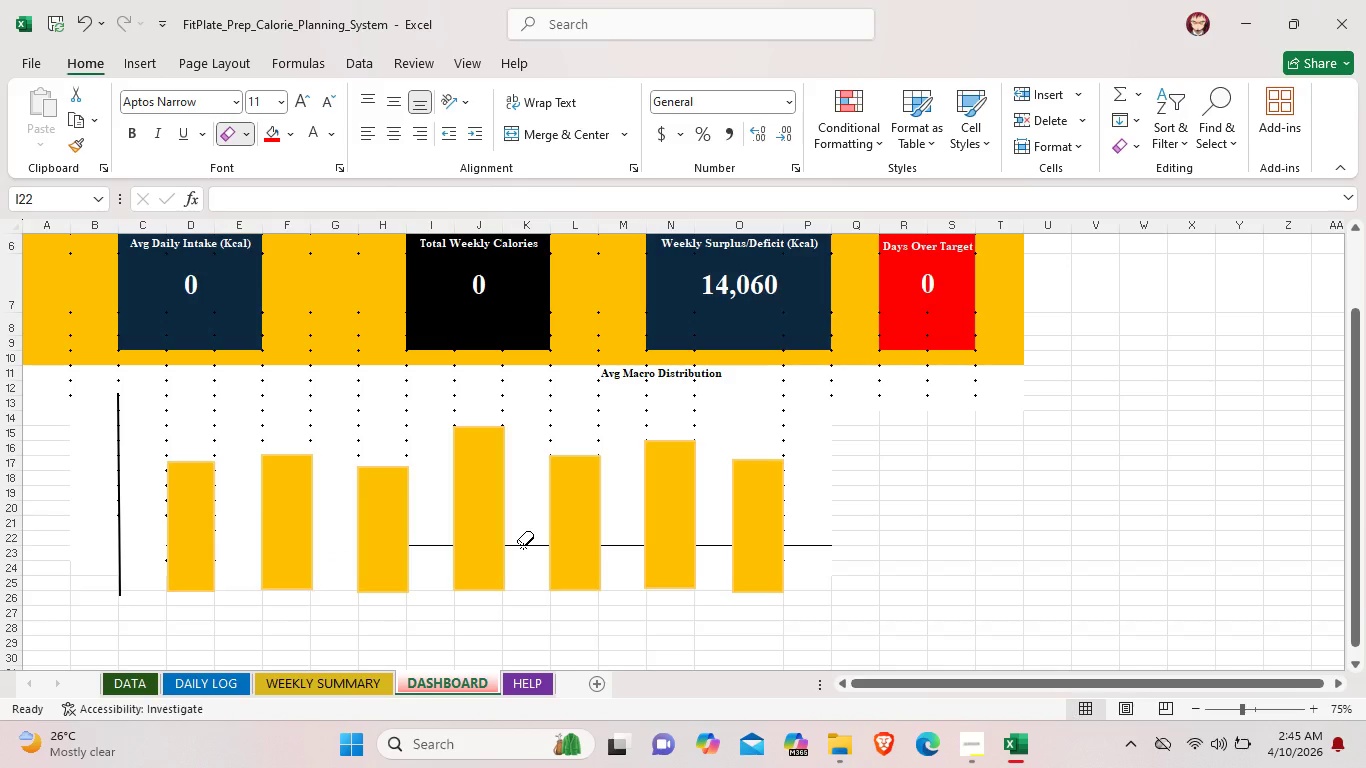 
left_click_drag(start_coordinate=[523, 546], to_coordinate=[537, 551])
 